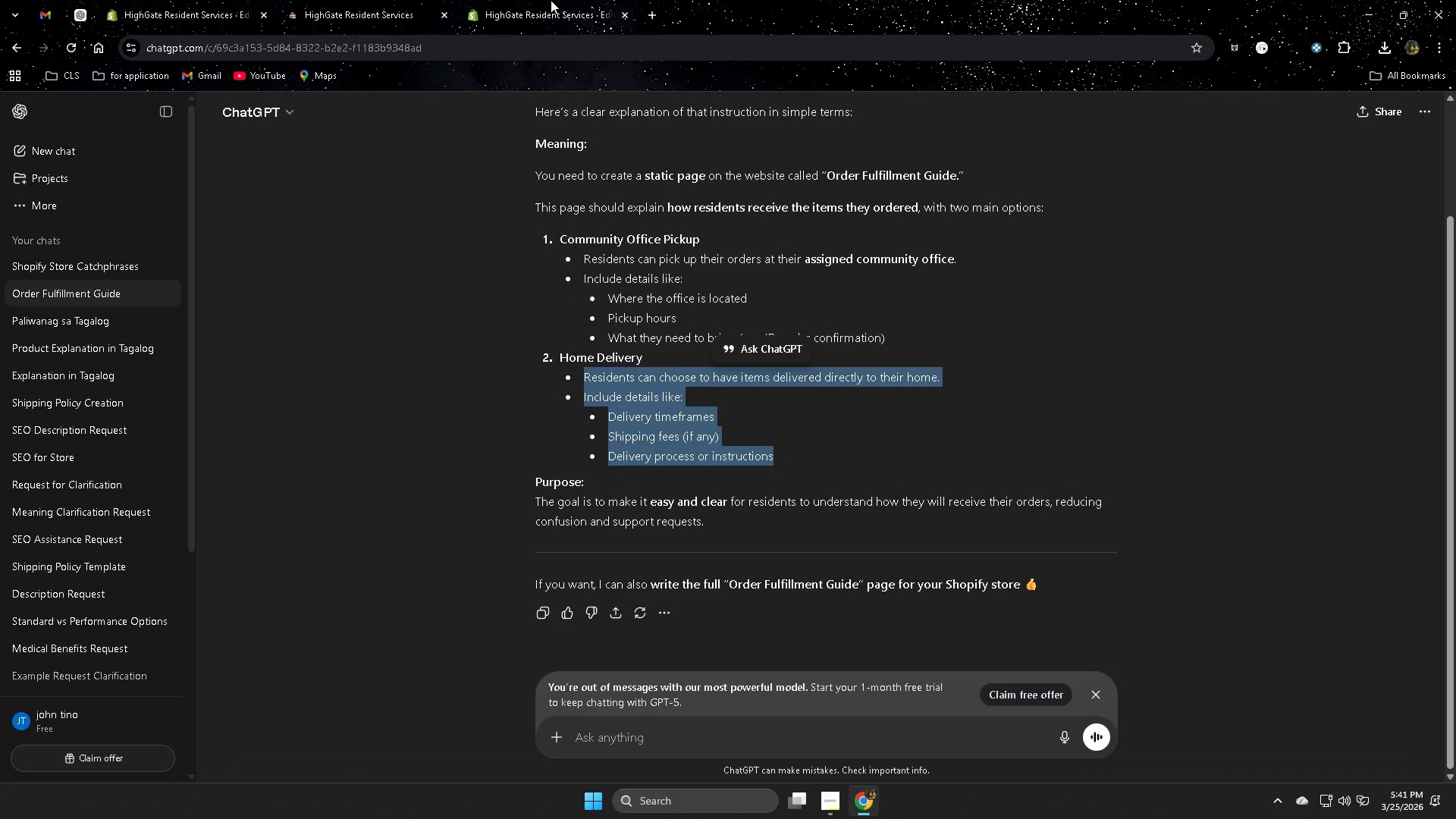 
left_click([551, 0])
 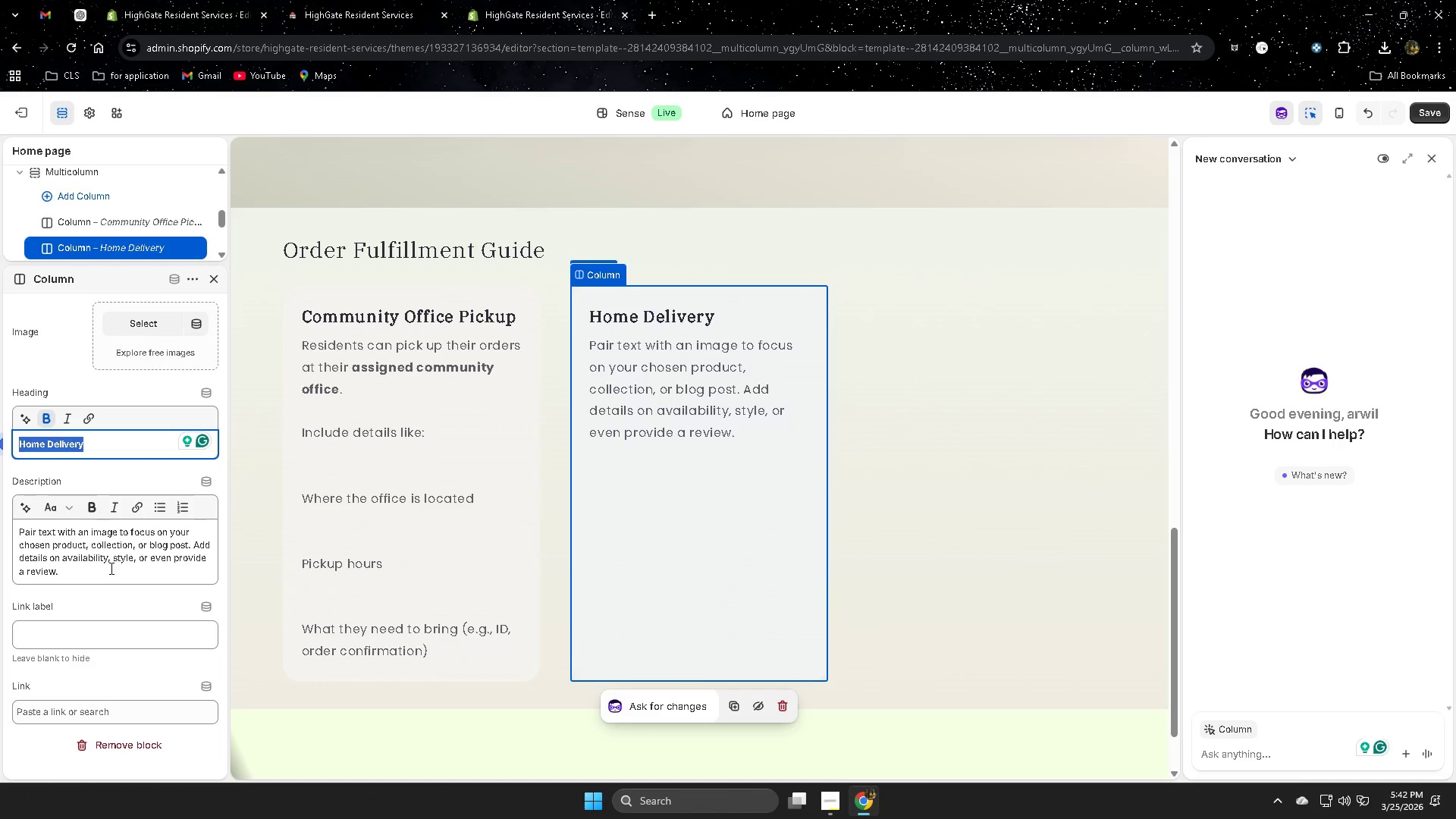 
double_click([106, 573])
 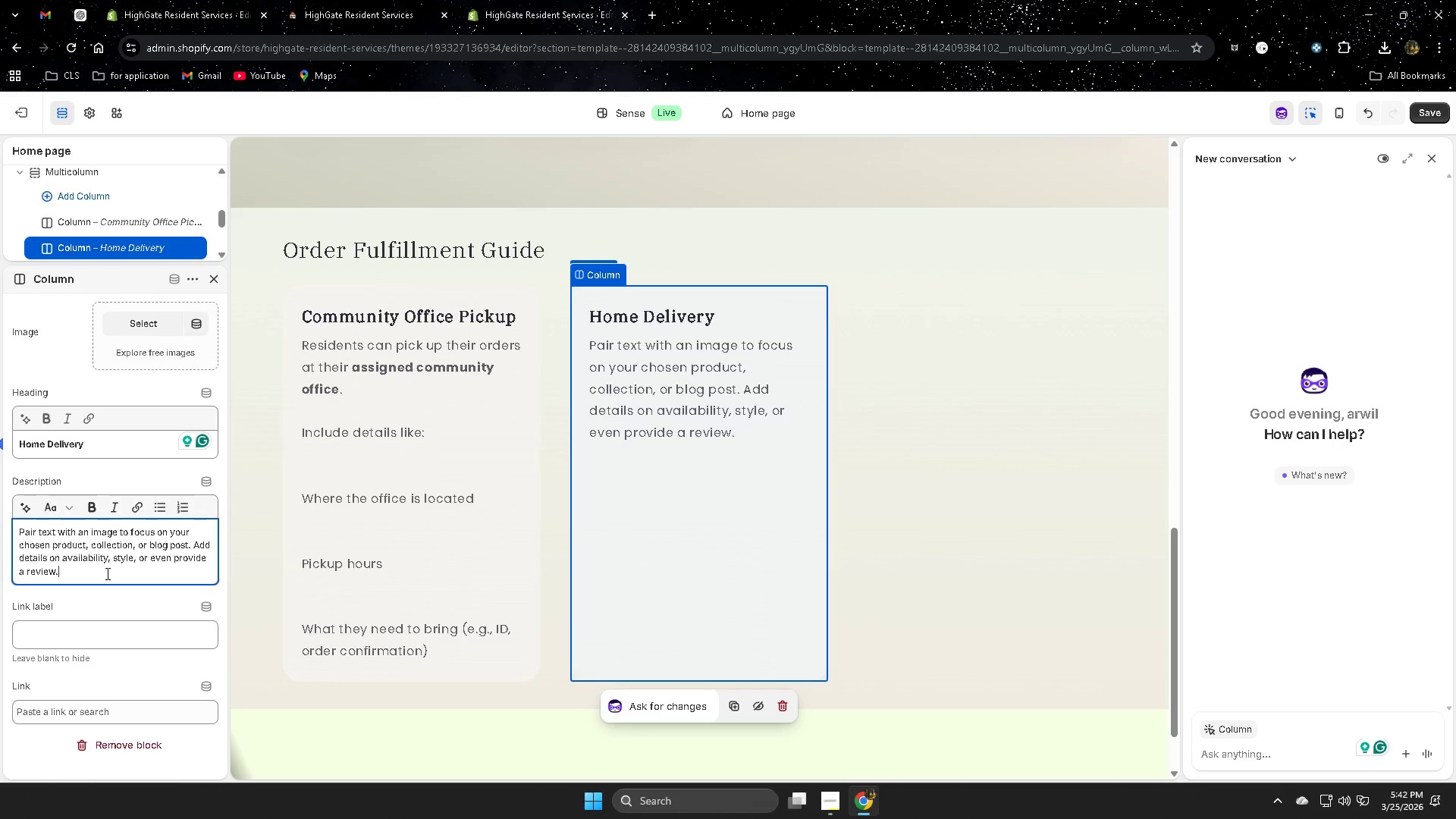 
triple_click([106, 573])
 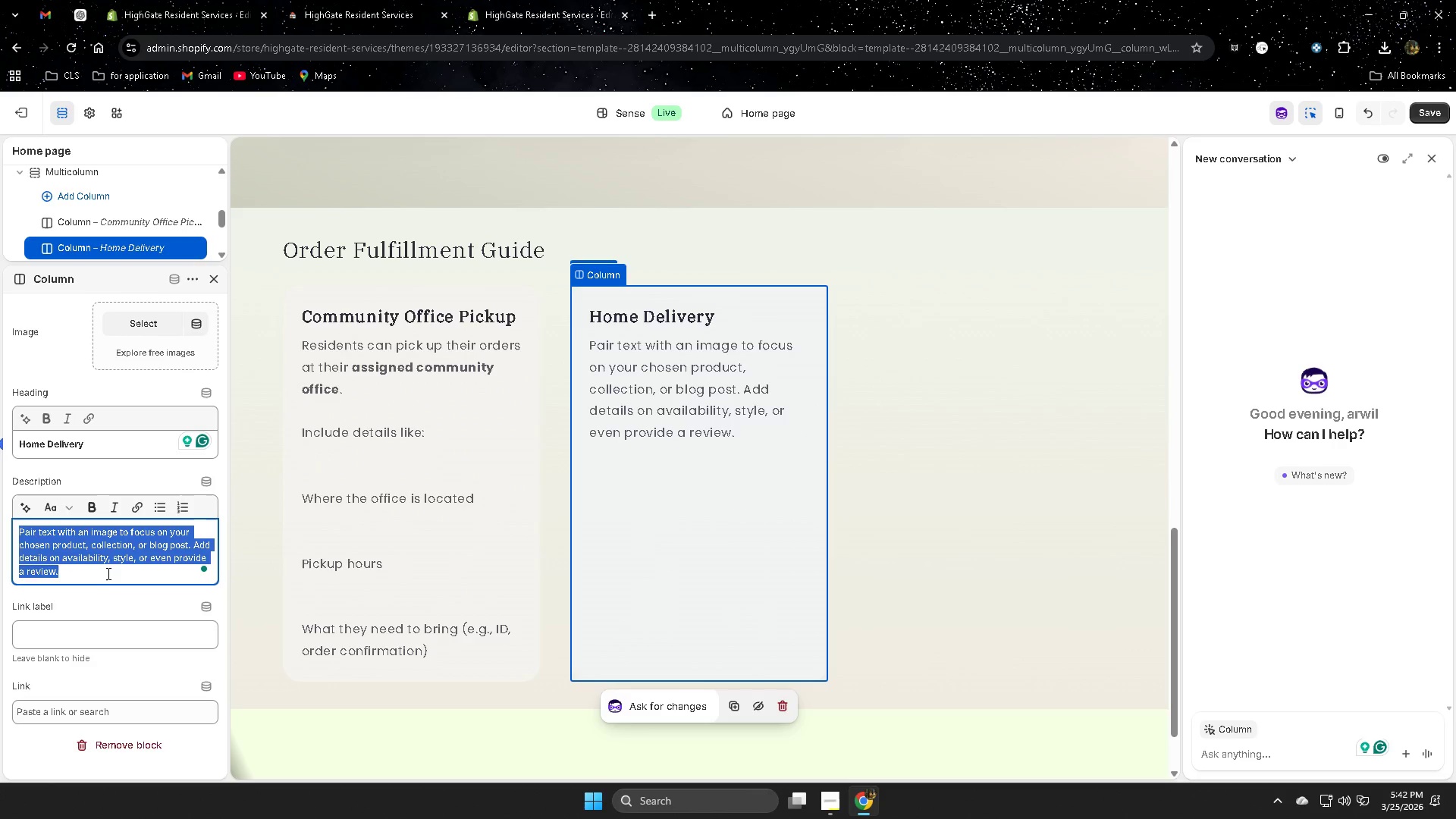 
key(Control+V)
 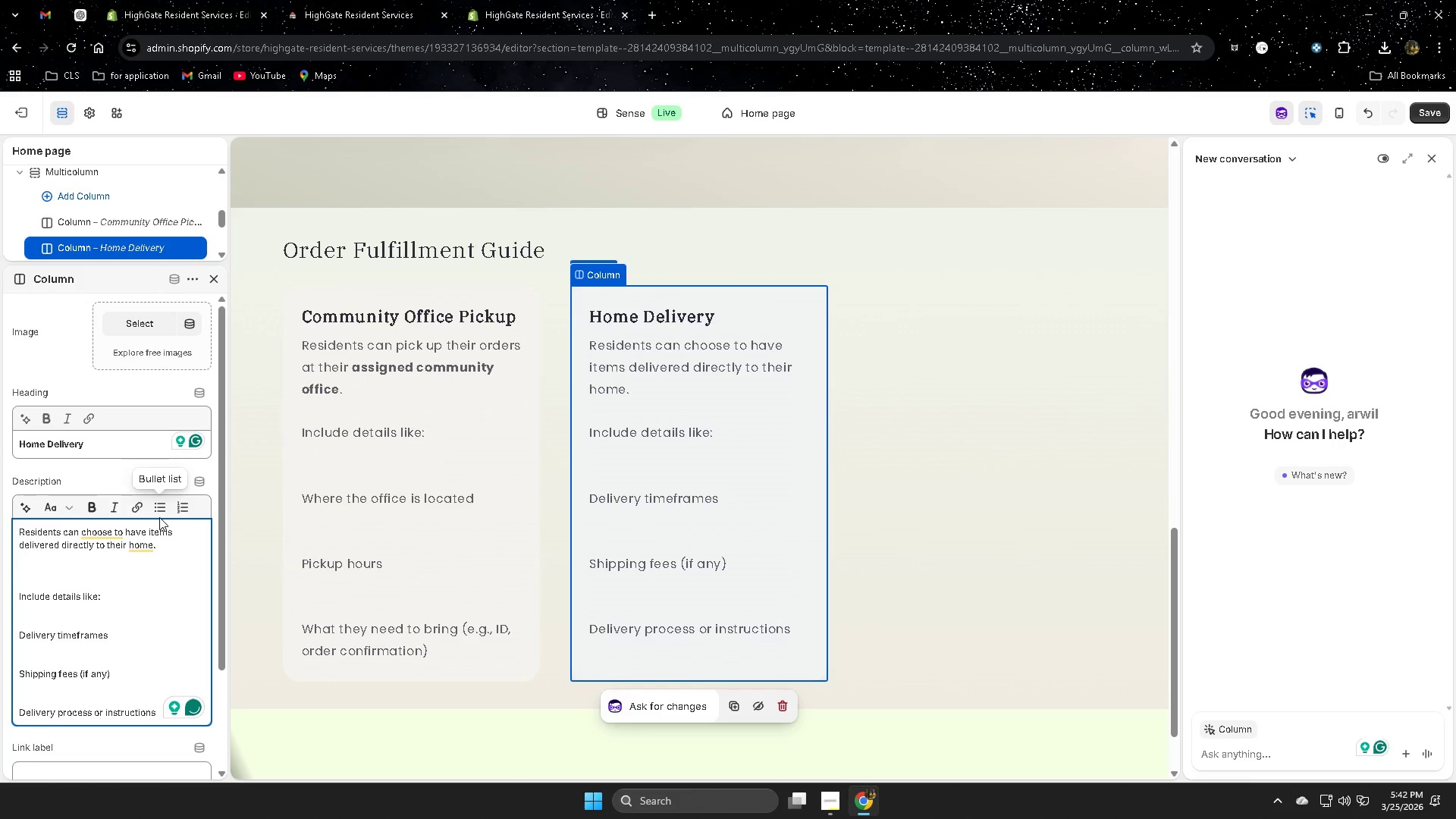 
left_click([1019, 264])
 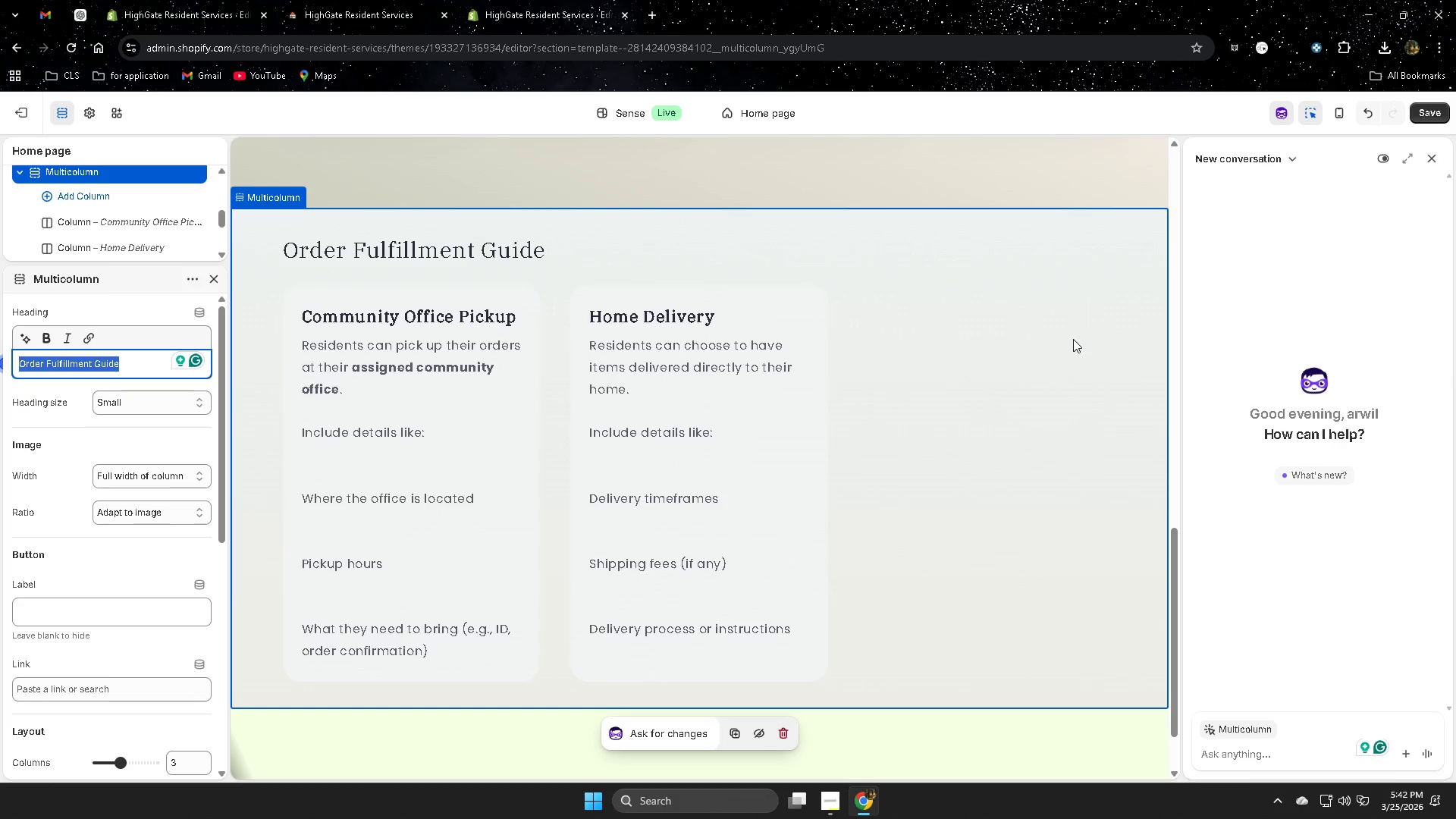 
wait(16.36)
 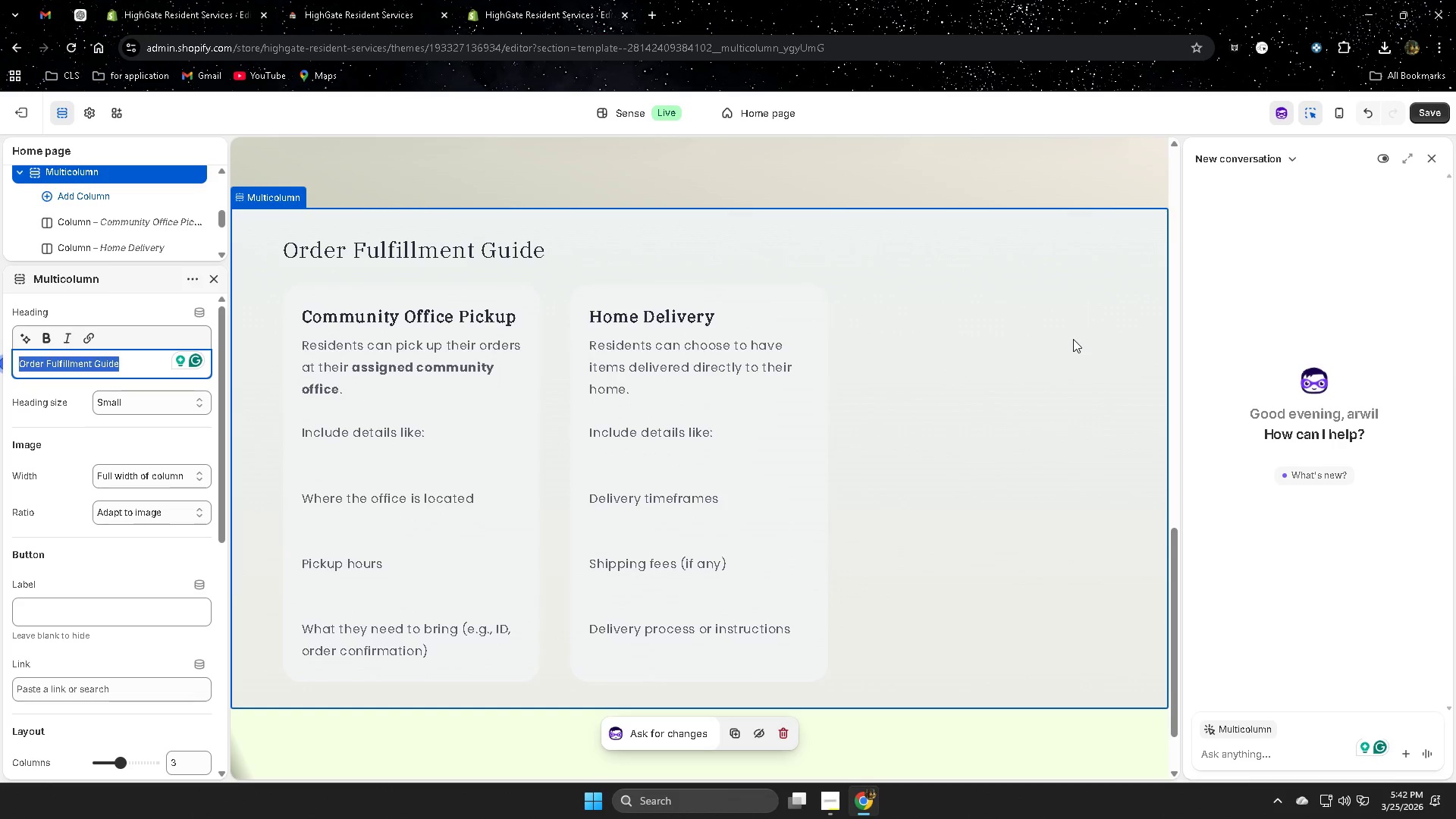 
left_click([131, 368])
 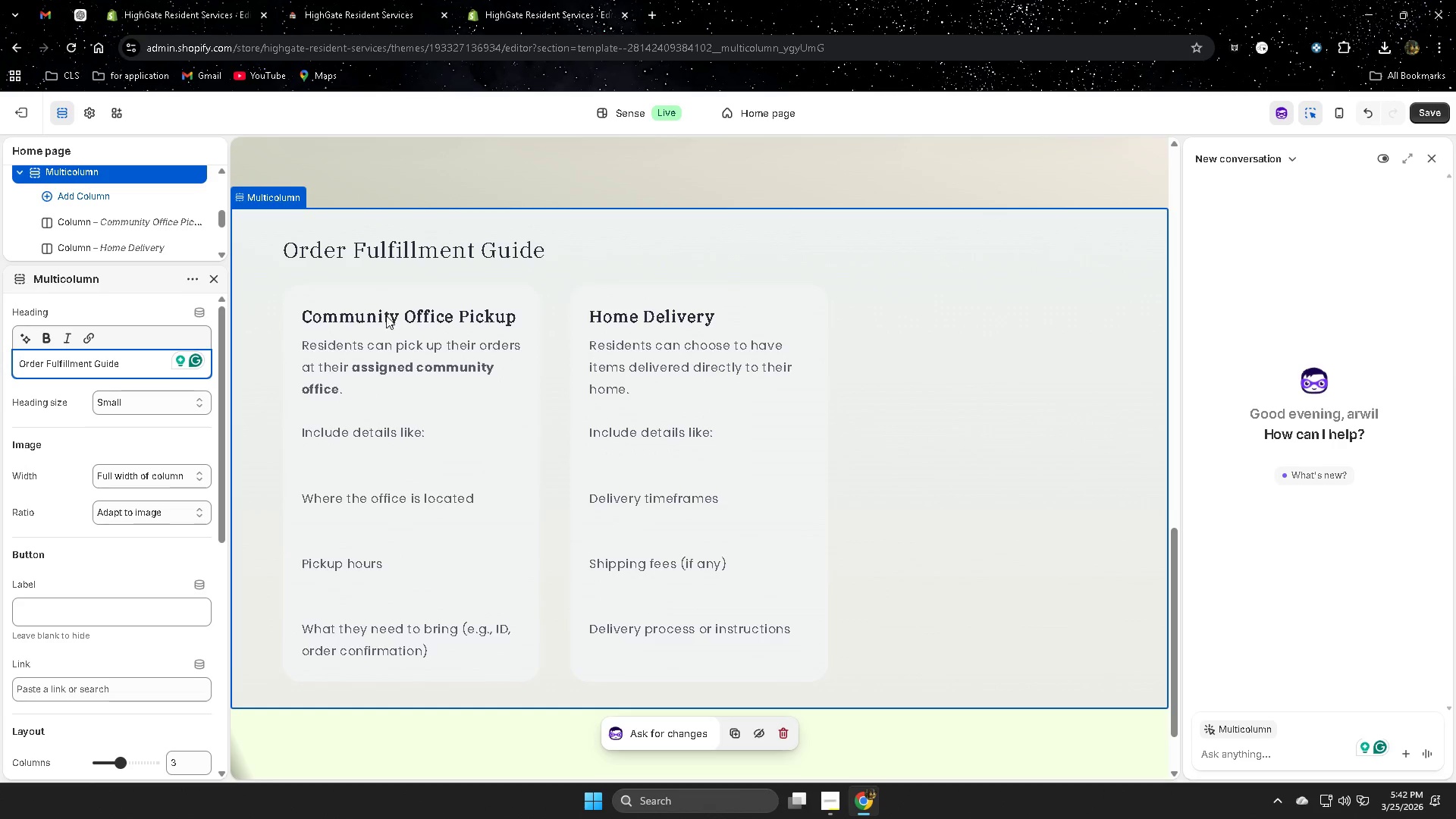 
left_click([380, 303])
 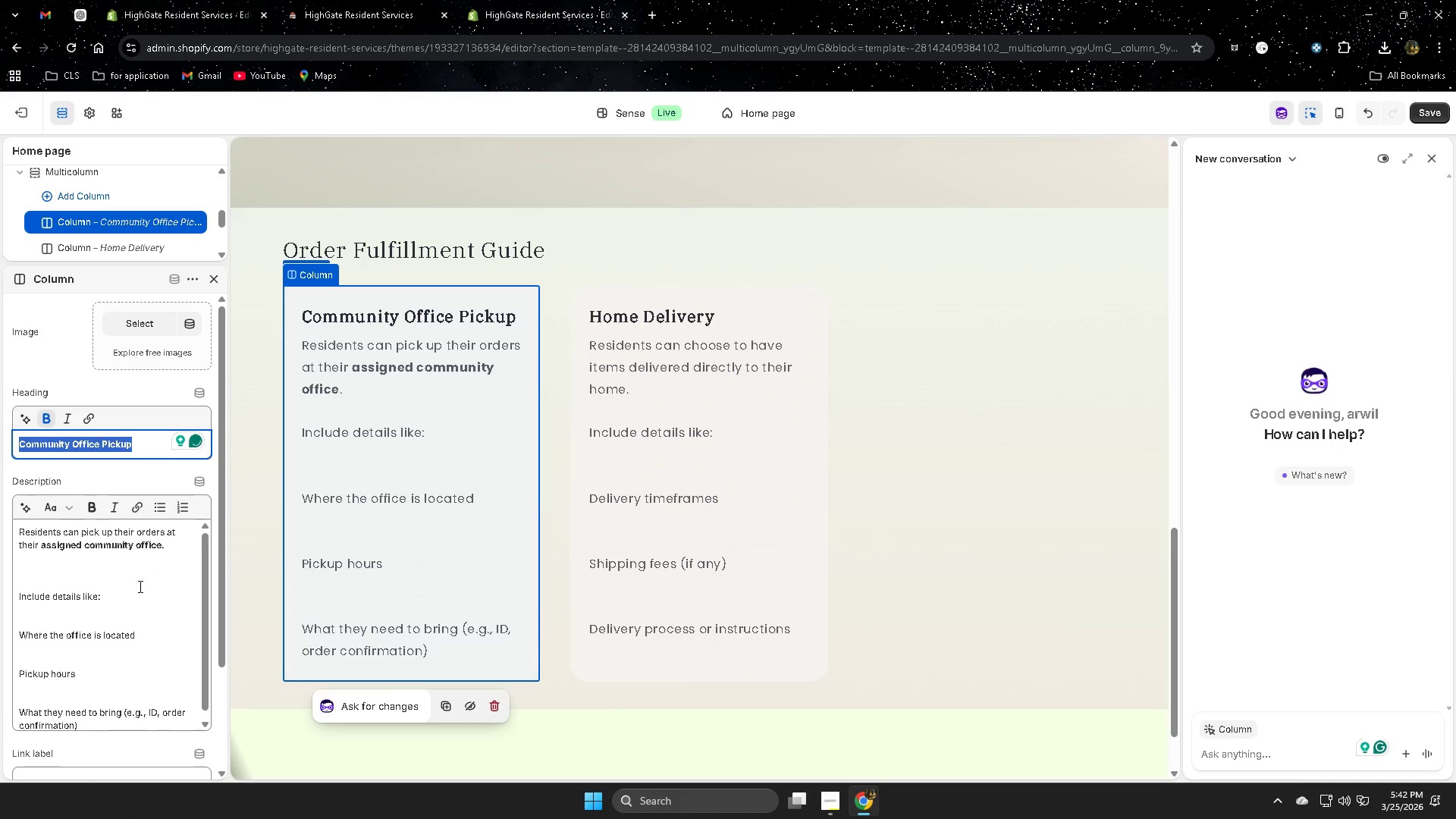 
scroll: coordinate [168, 627], scroll_direction: down, amount: 3.0
 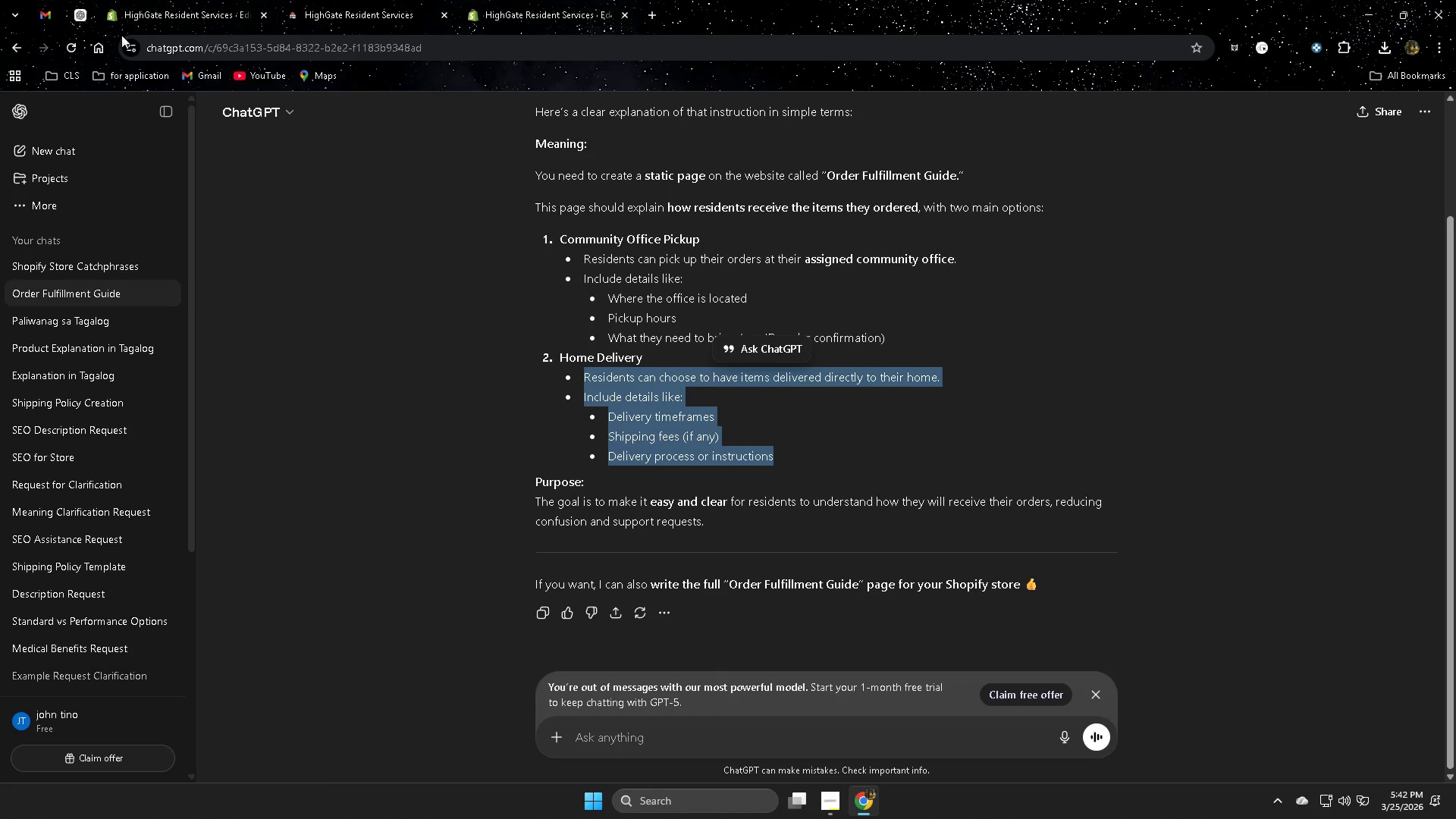 
left_click([668, 748])
 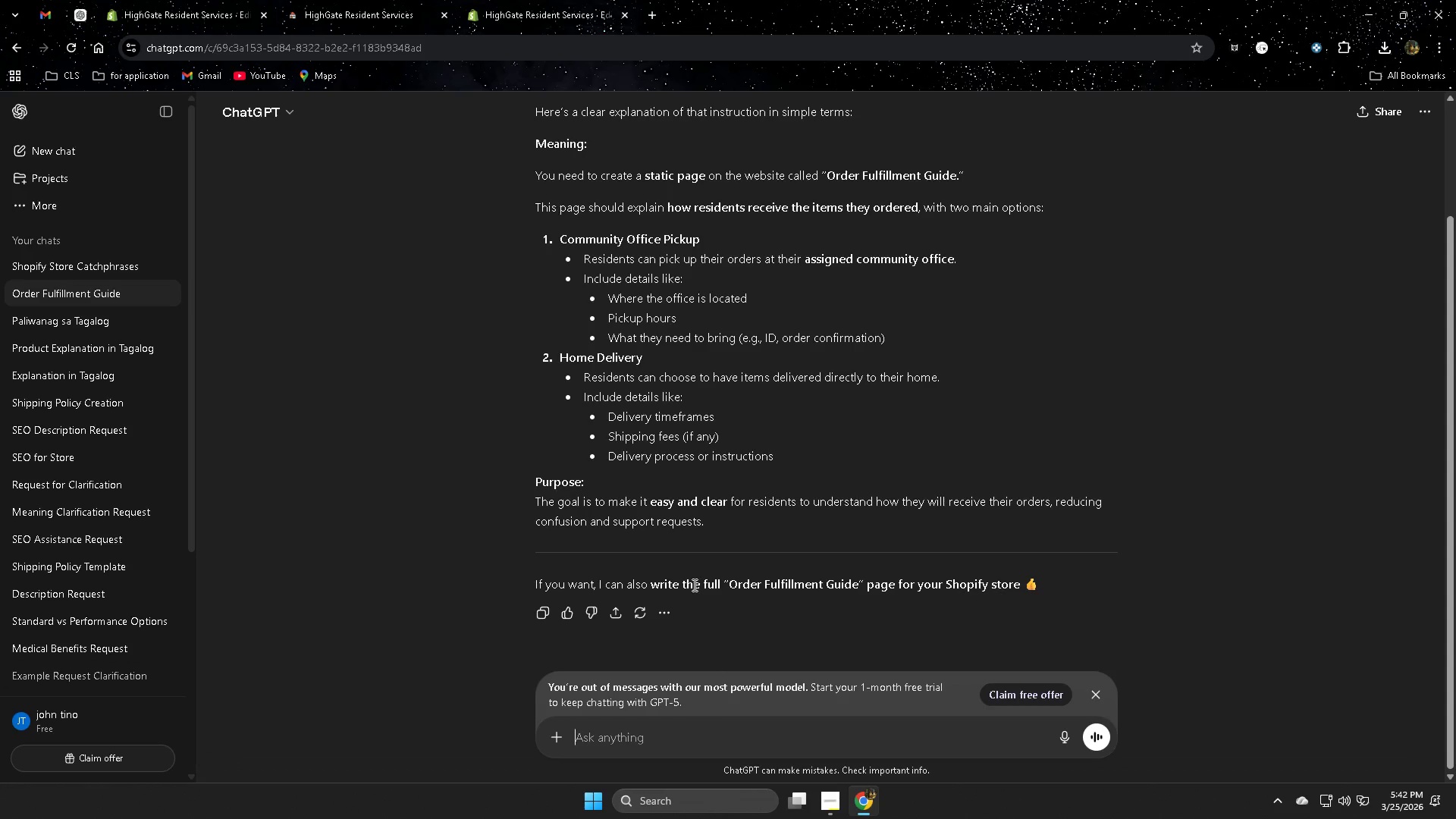 
left_click([637, 747])
 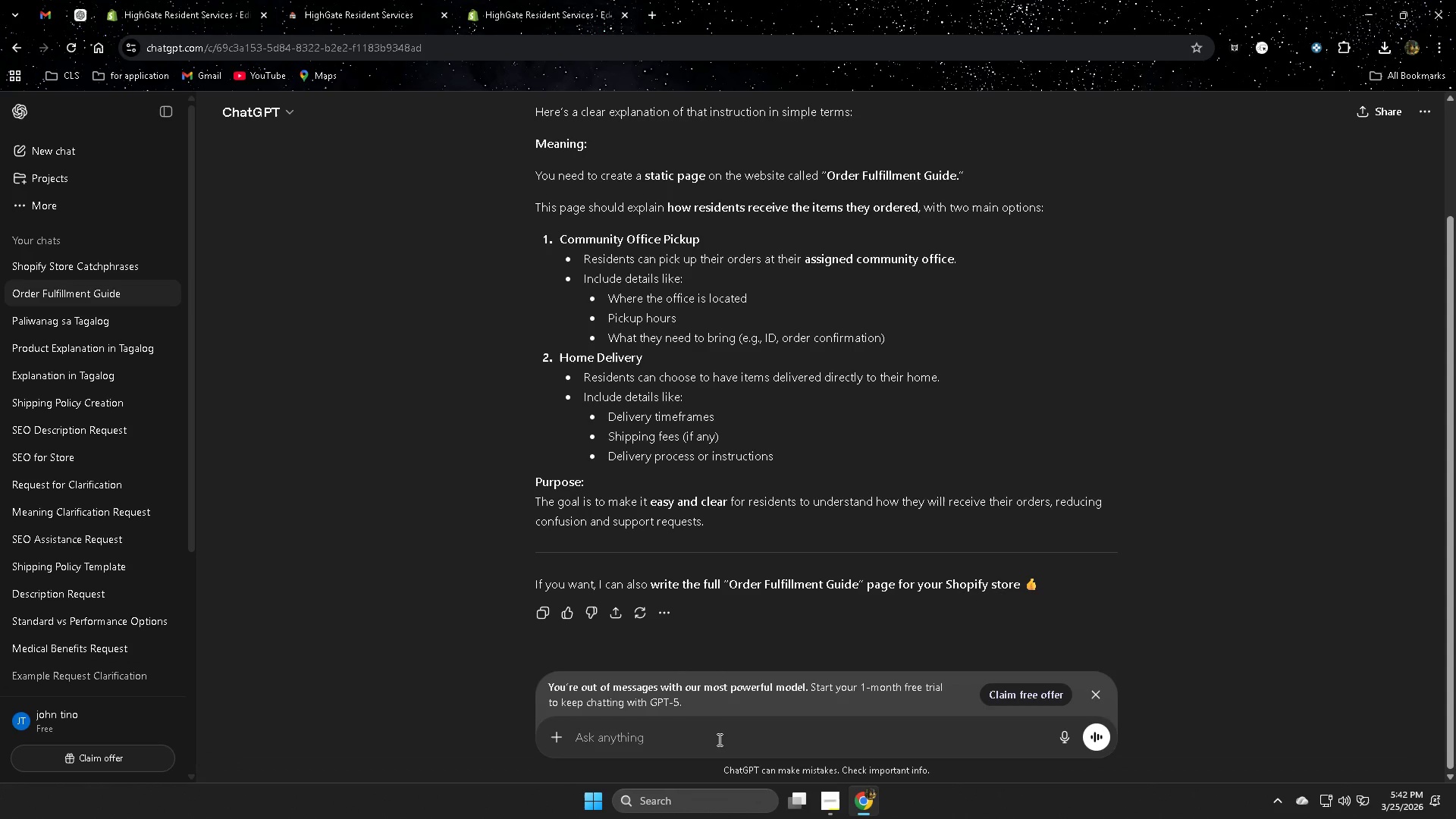 
type(wir)
key(Backspace)
key(Backspace)
type(rith)
key(Backspace)
key(Backspace)
type(the )
key(Backspace)
key(Backspace)
key(Backspace)
type(e it diw)
key(Backspace)
key(Backspace)
type(own)
 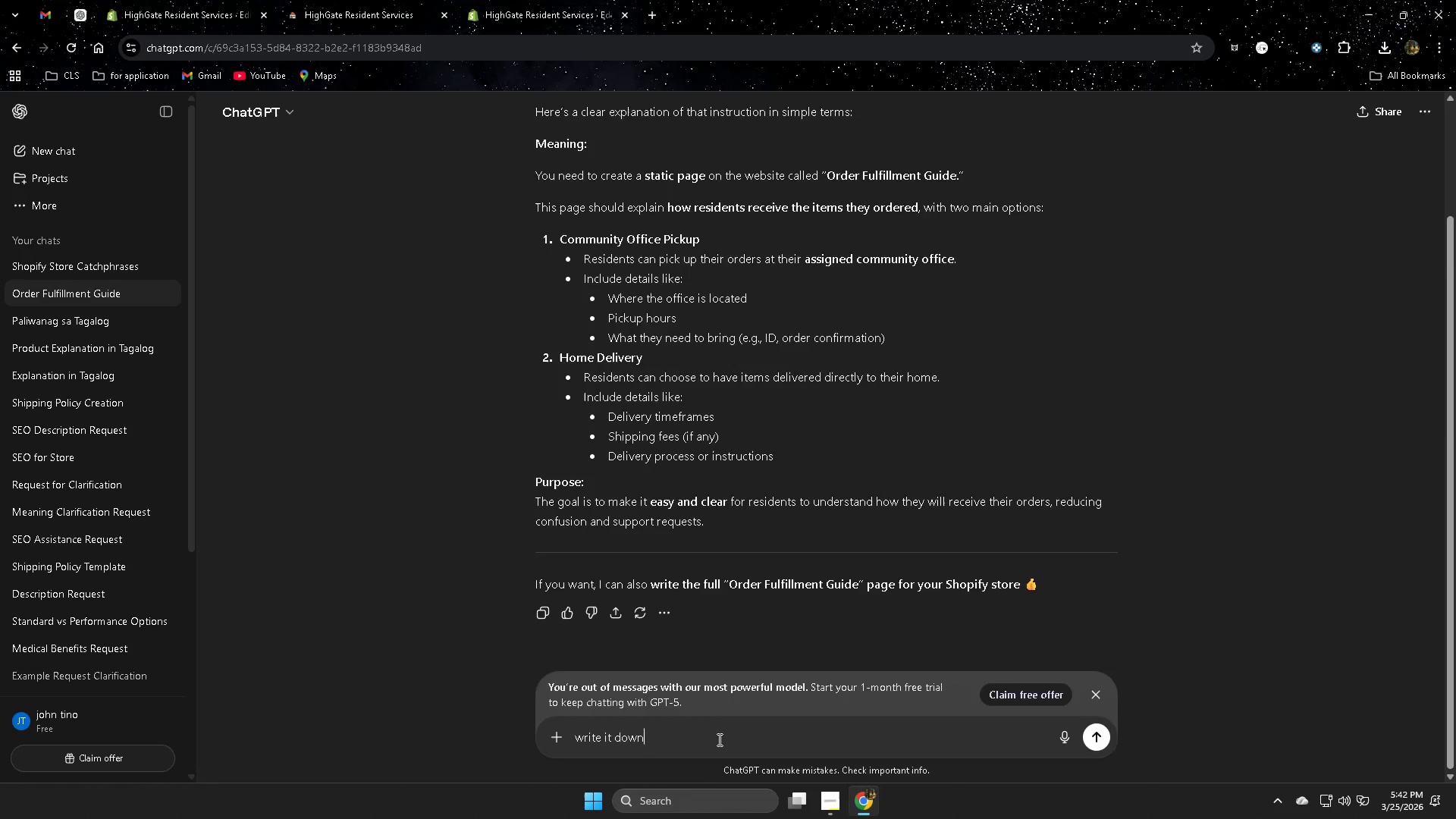 
key(Enter)
 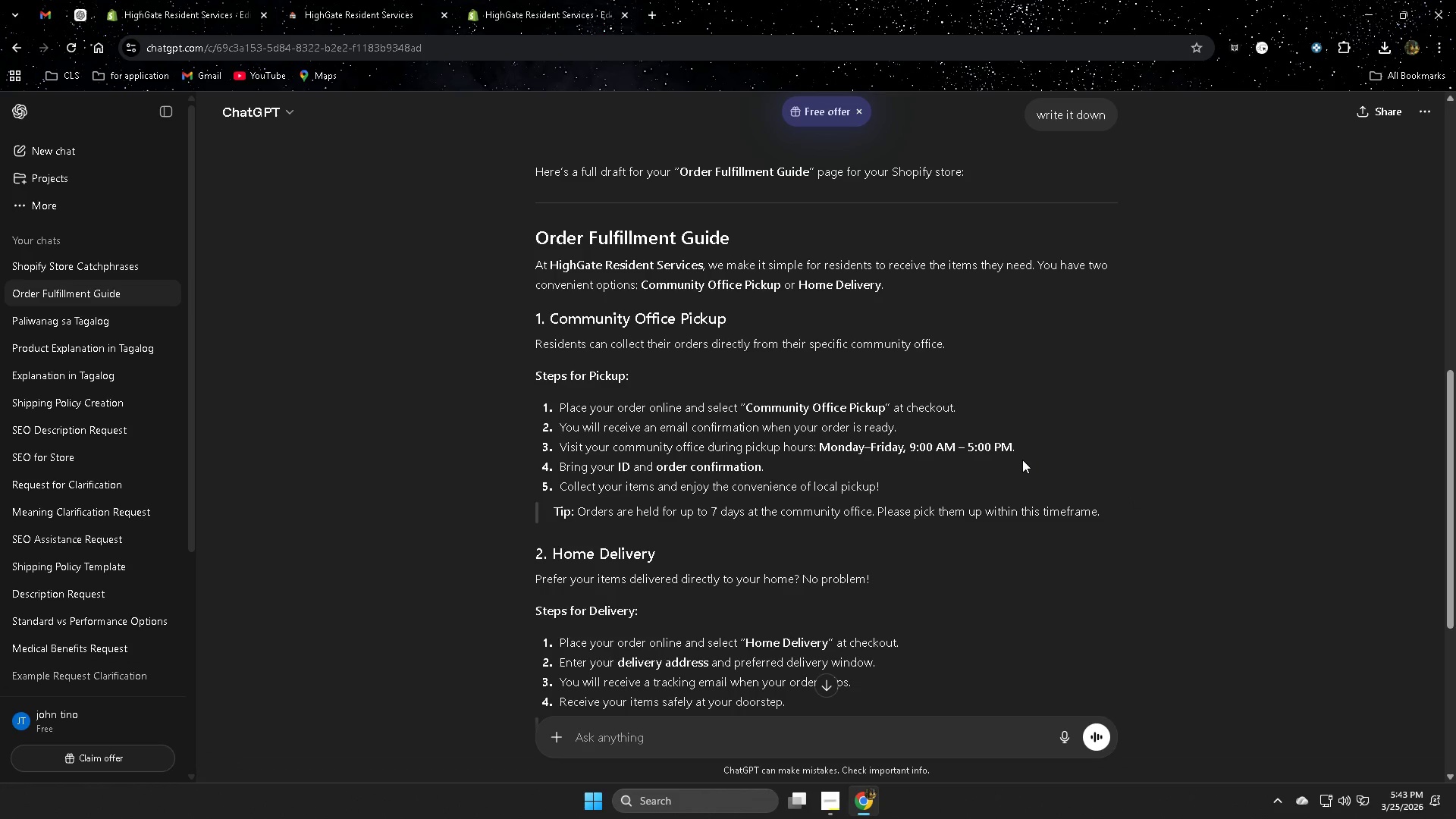 
wait(20.78)
 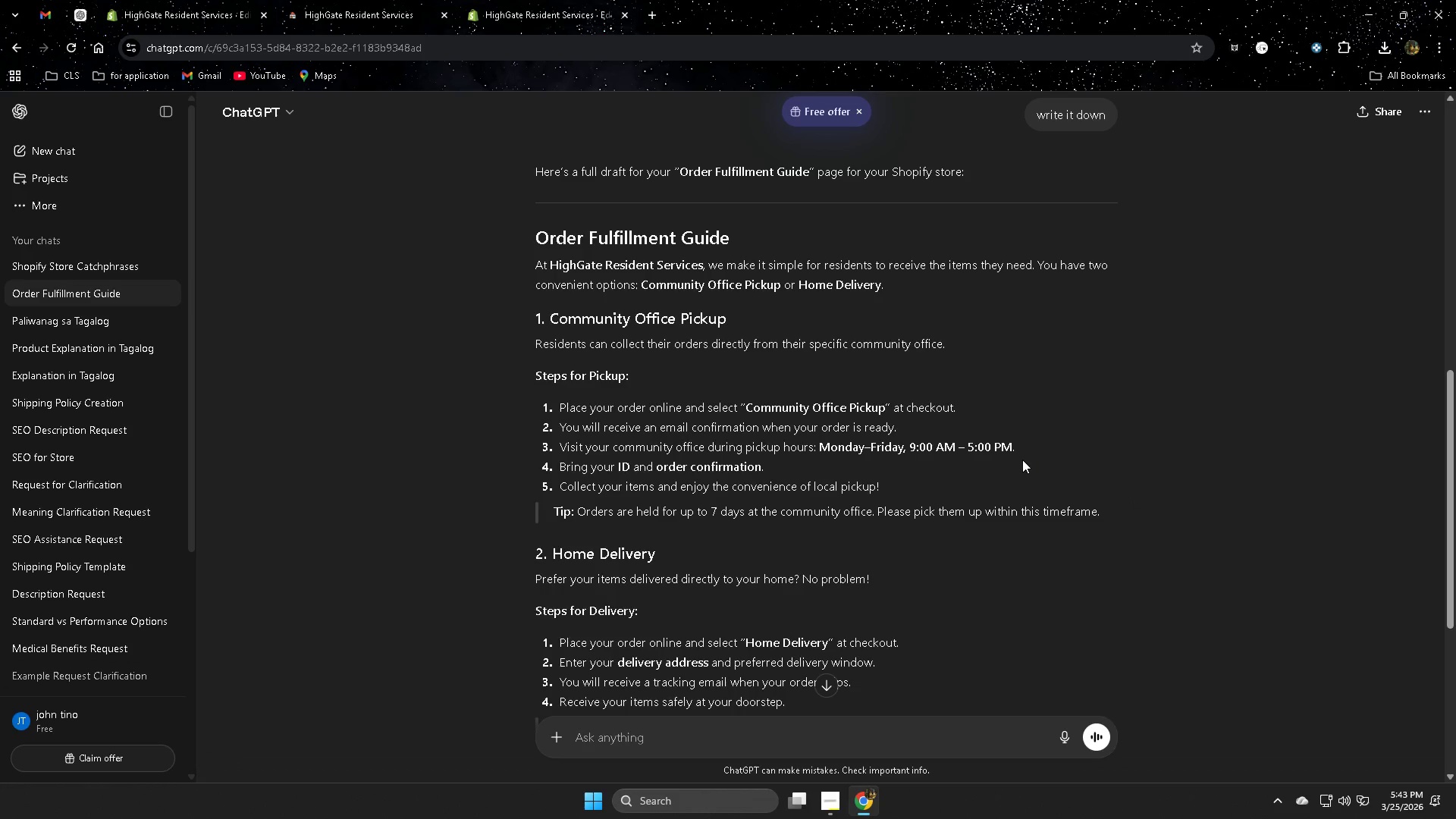 
left_click_drag(start_coordinate=[536, 343], to_coordinate=[939, 485])
 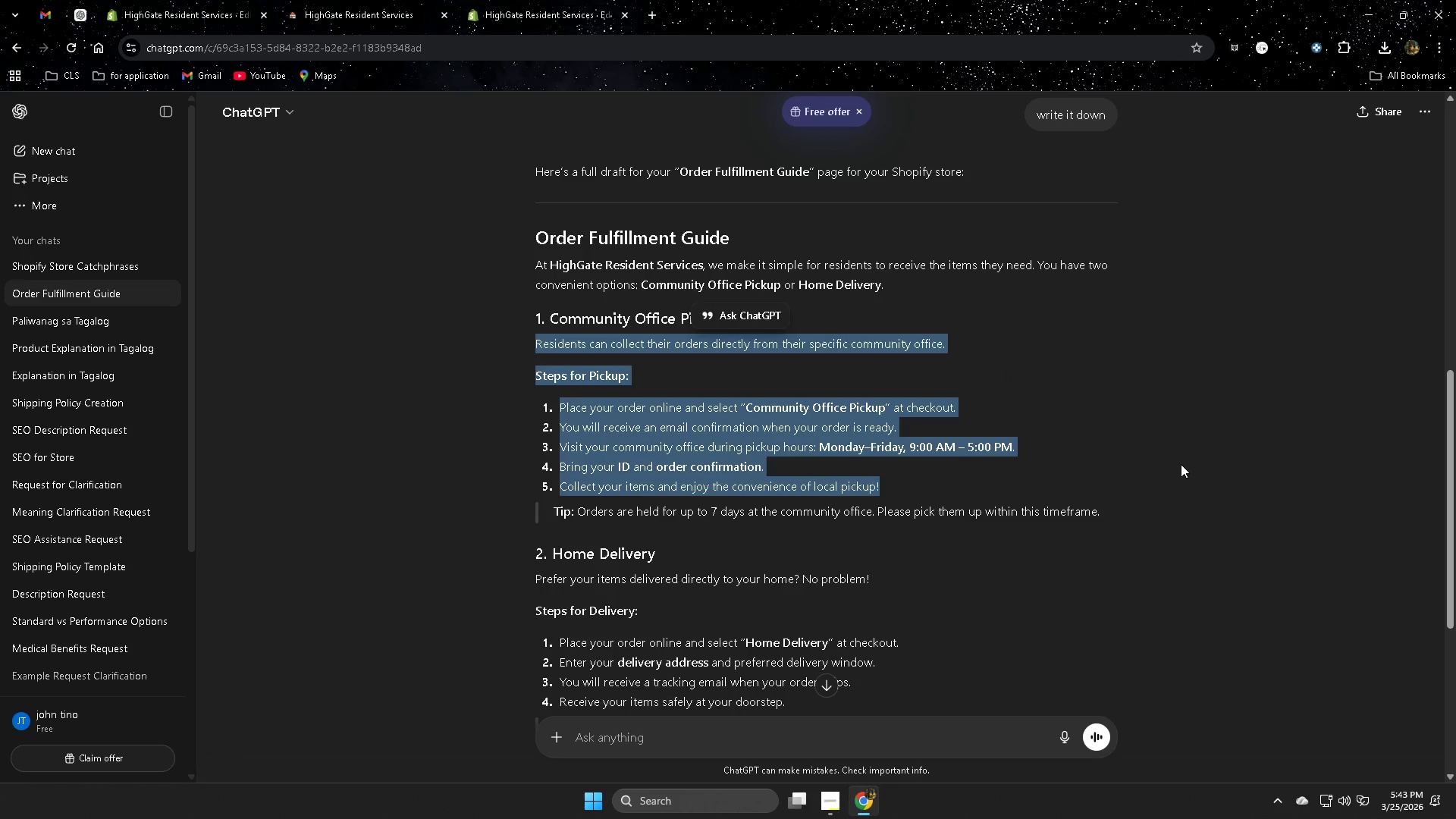 
left_click([1181, 464])
 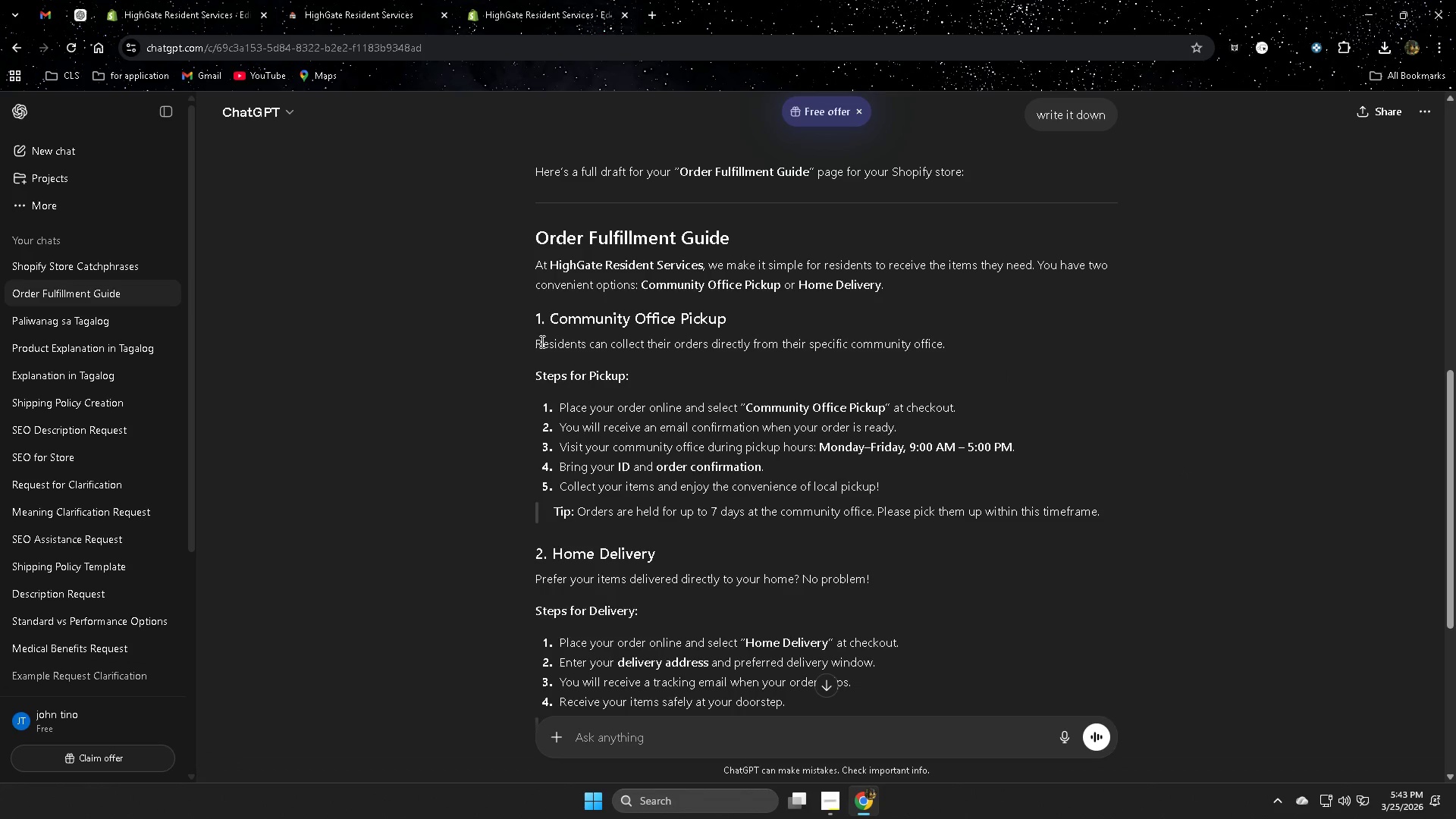 
left_click_drag(start_coordinate=[533, 341], to_coordinate=[893, 487])
 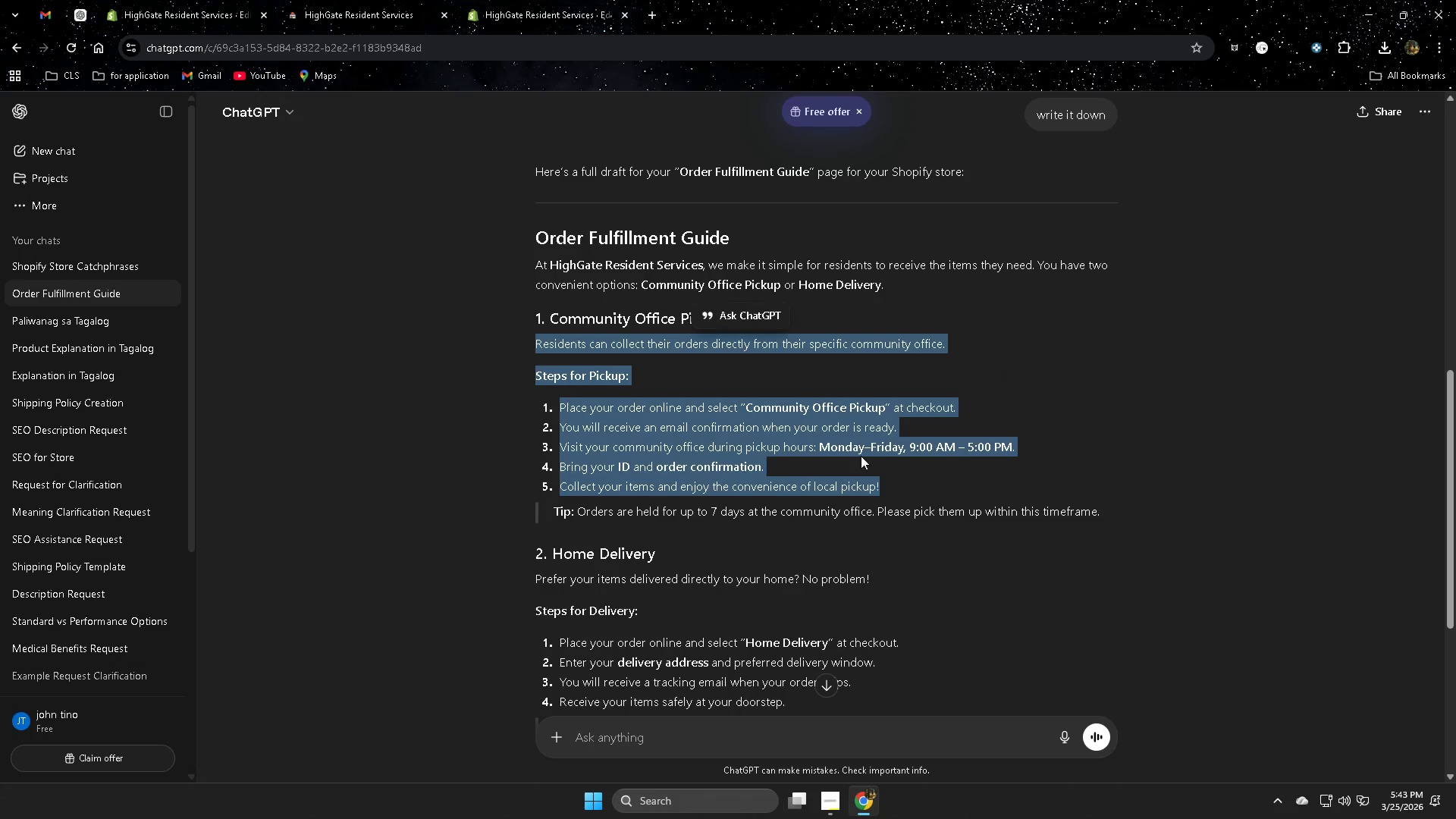 
key(Control+ControlLeft)
 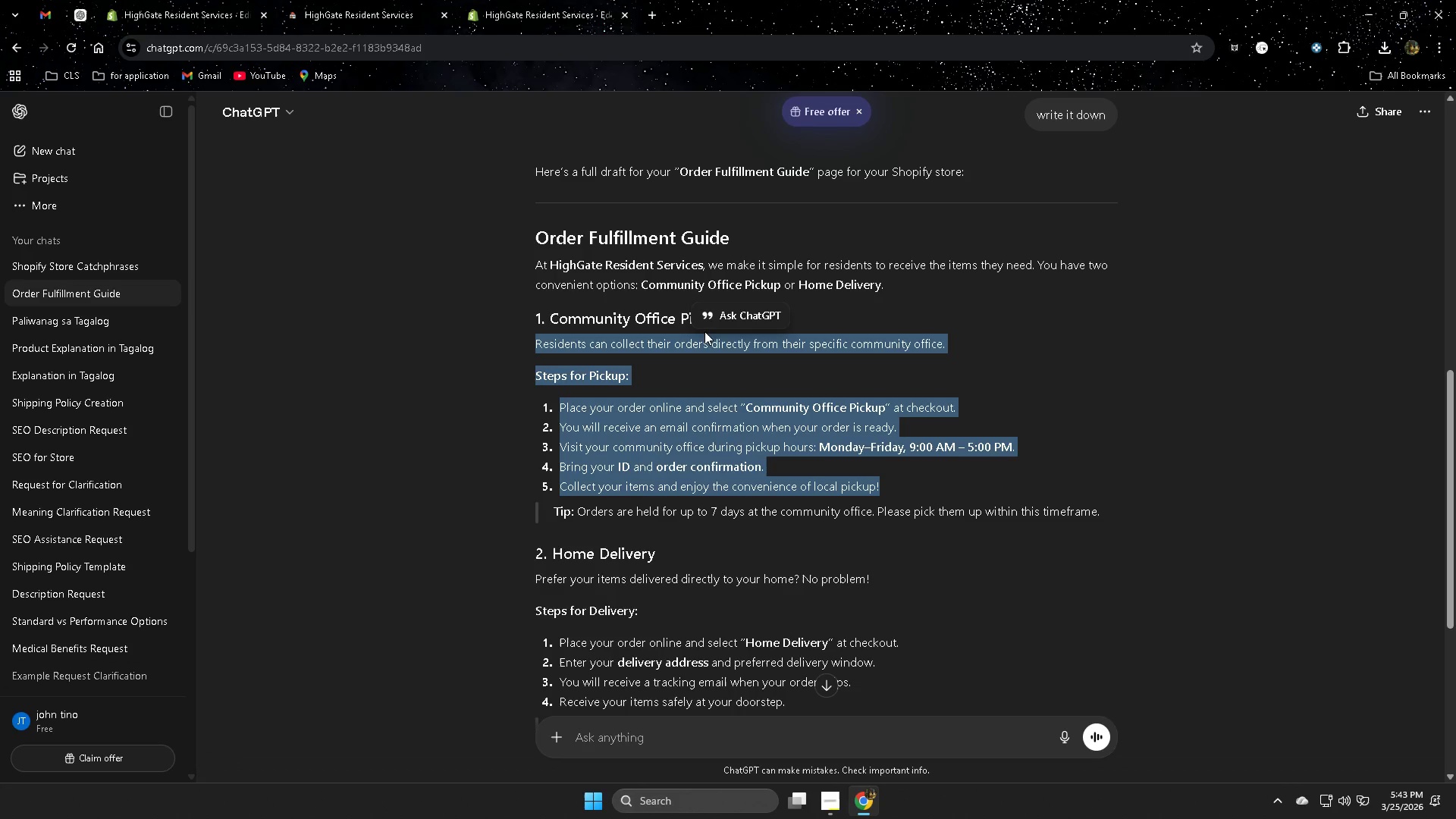 
key(Control+C)
 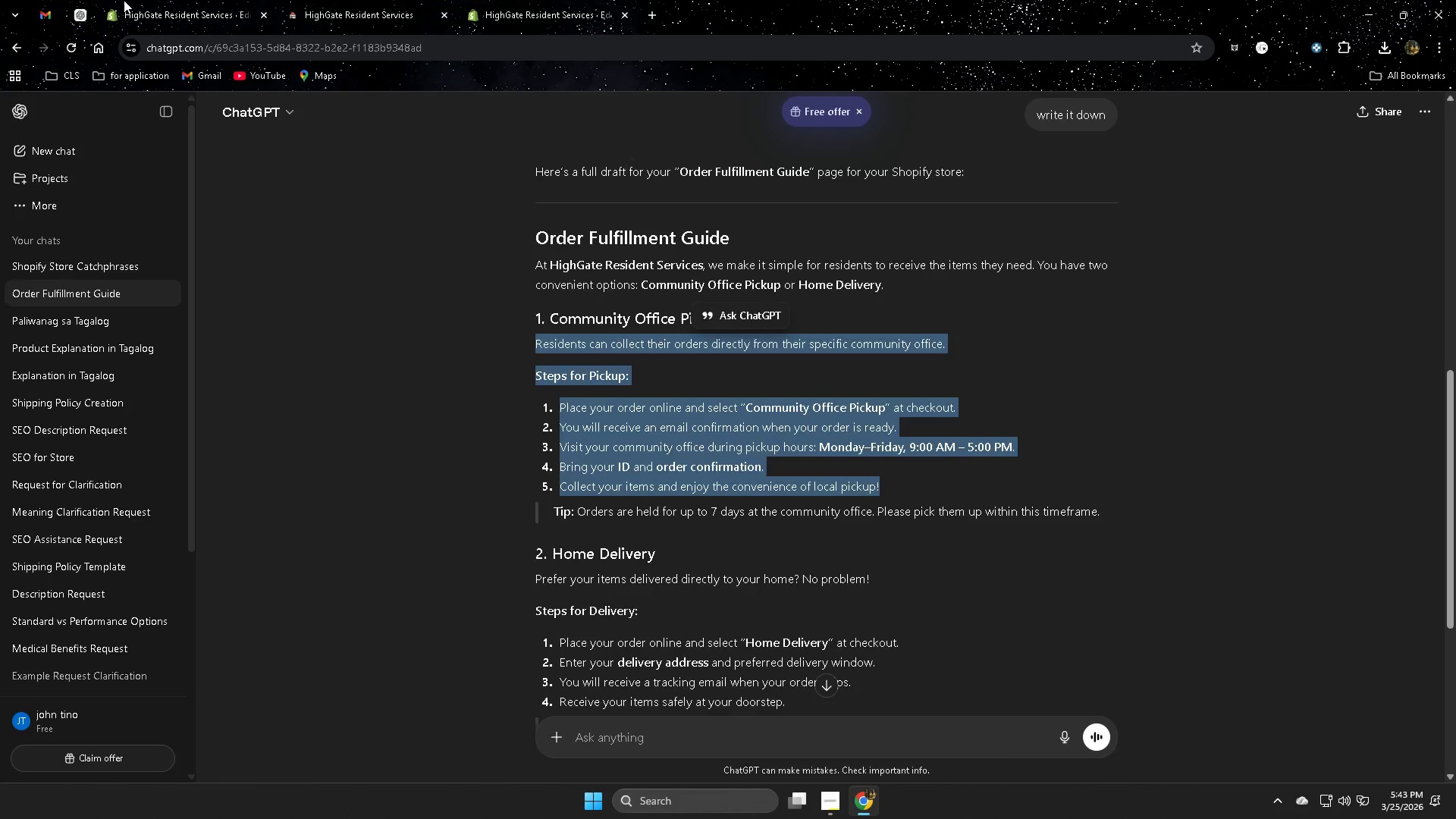 
left_click([124, 0])
 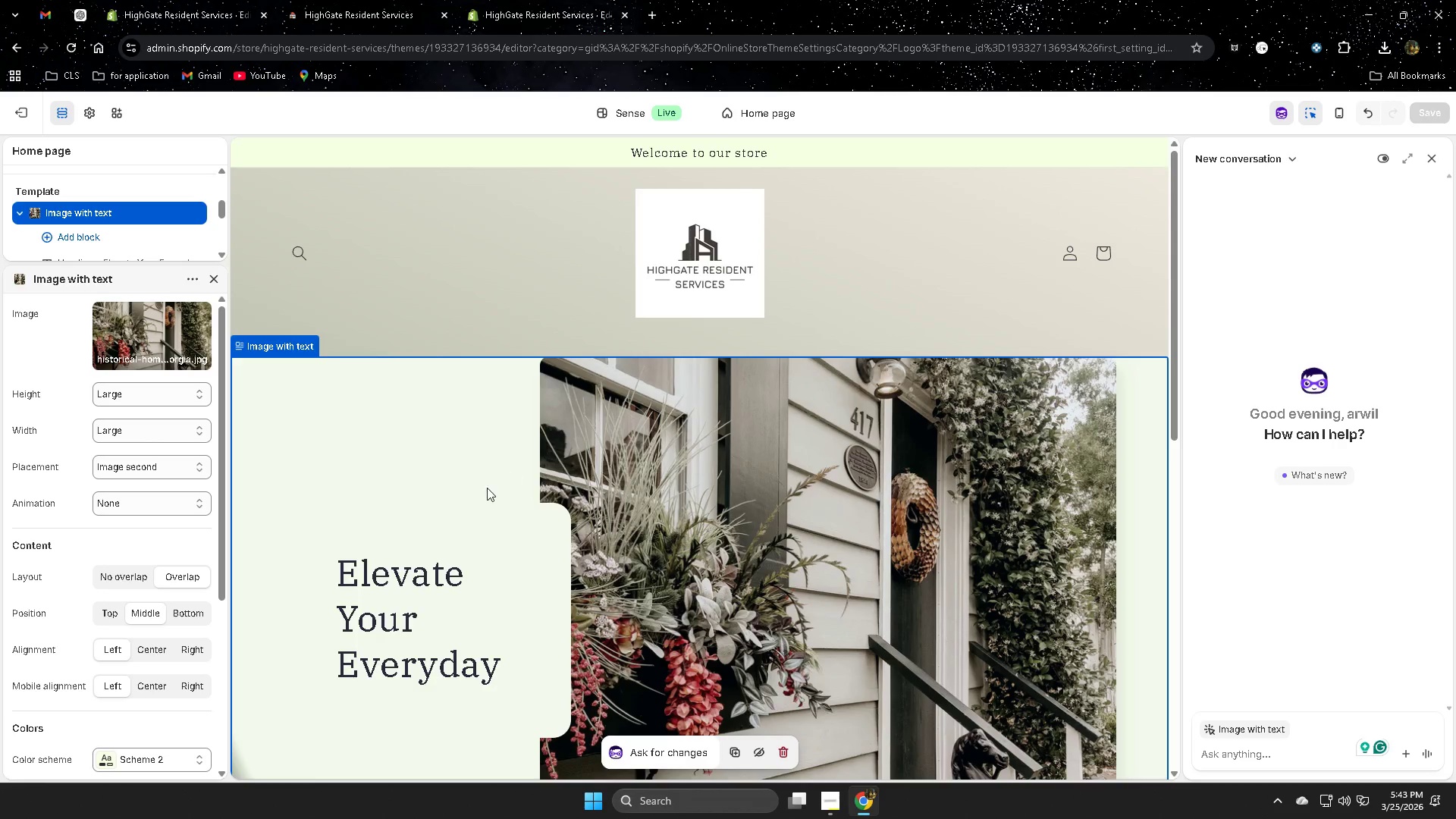 
scroll: coordinate [557, 493], scroll_direction: down, amount: 5.0
 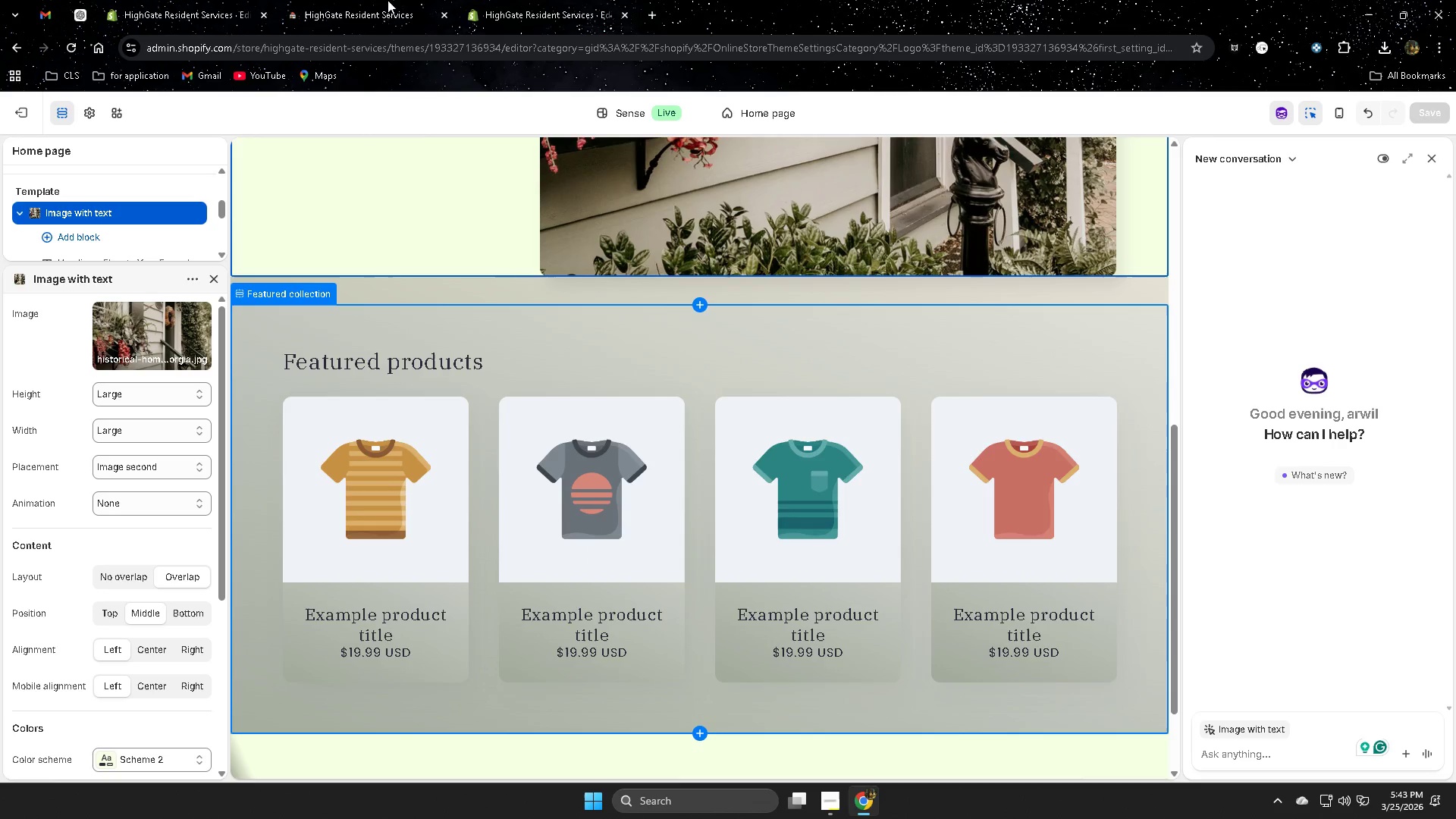 
left_click([563, 0])
 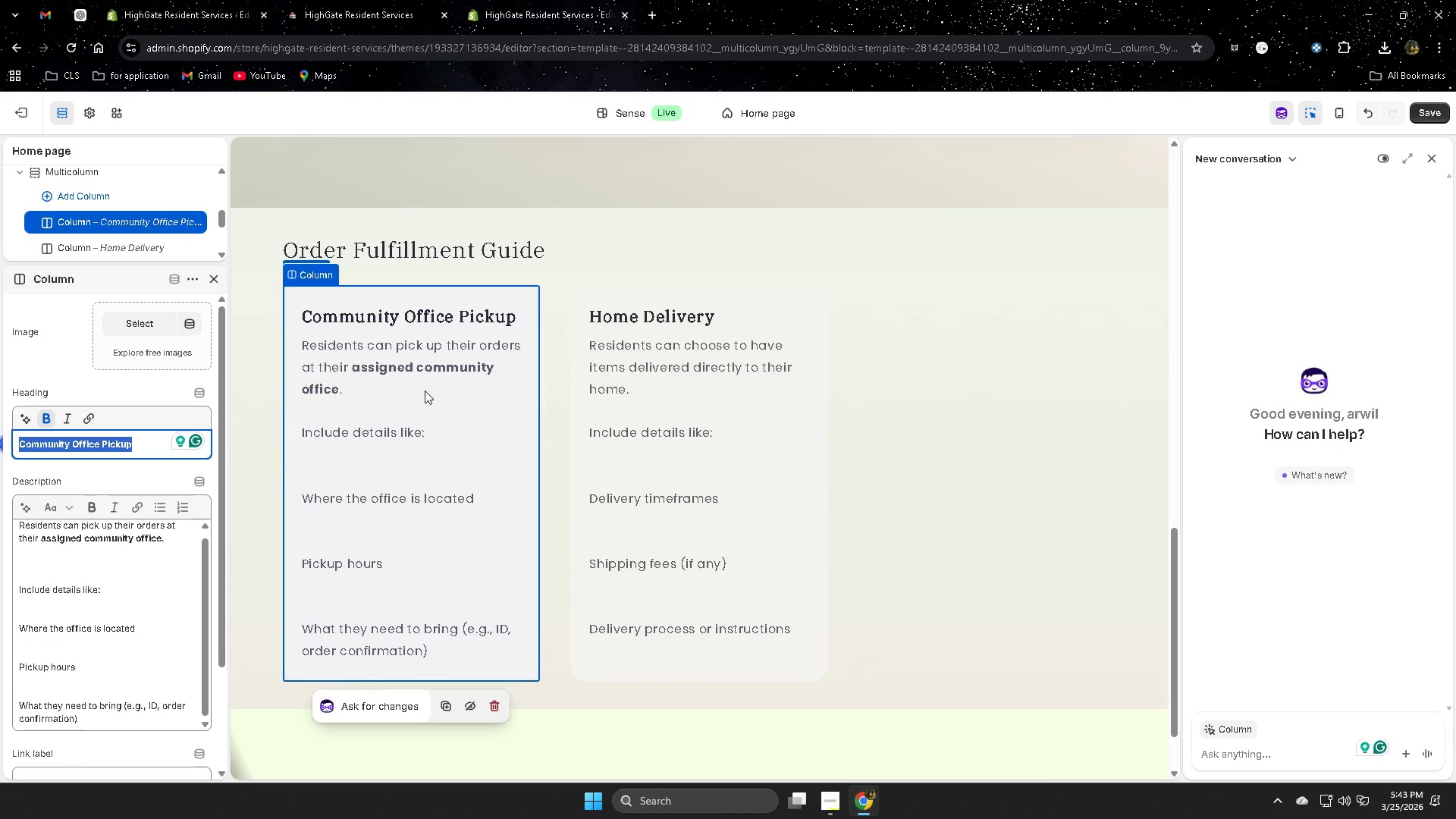 
left_click([479, 411])
 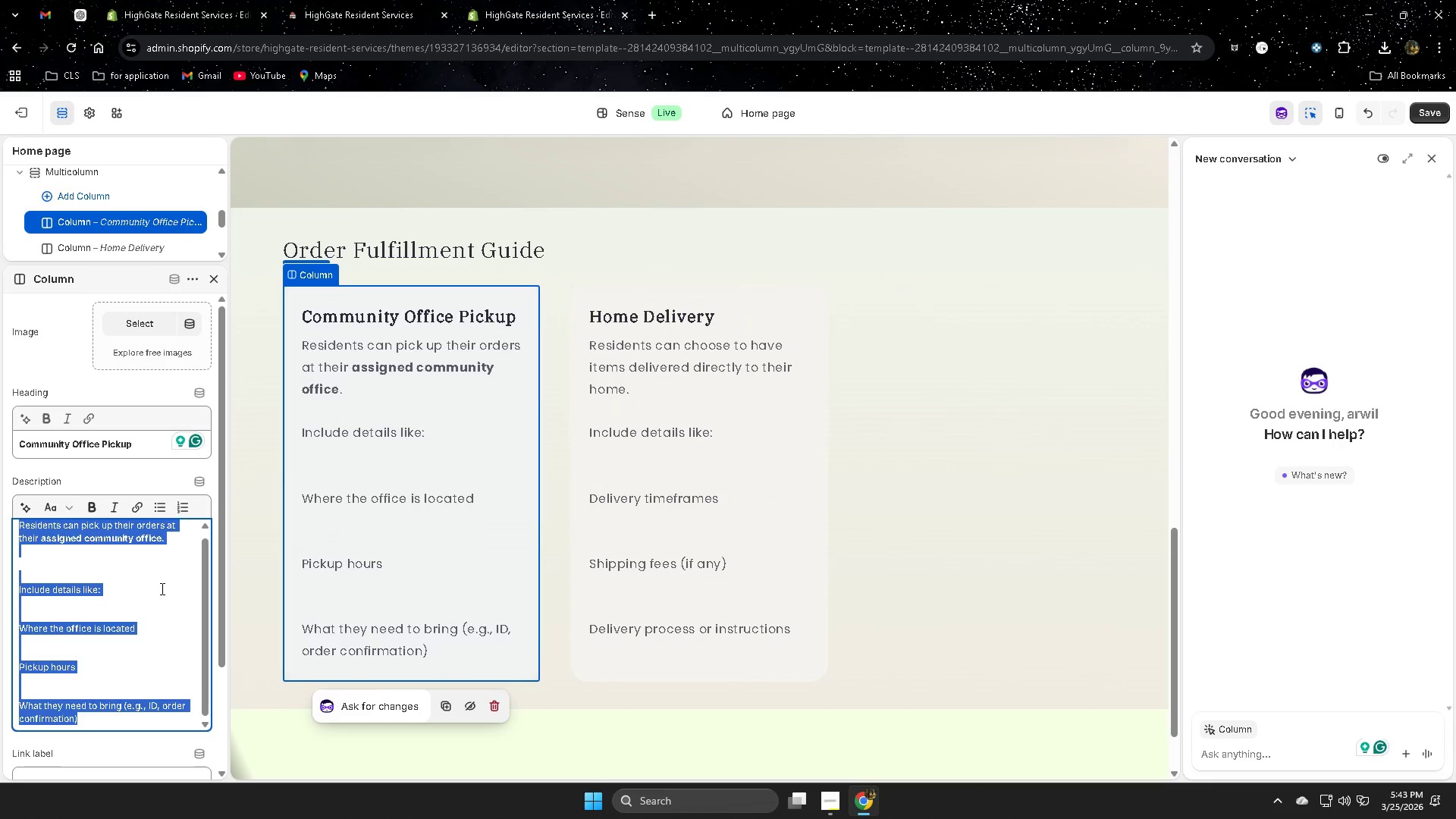 
key(Backspace)
 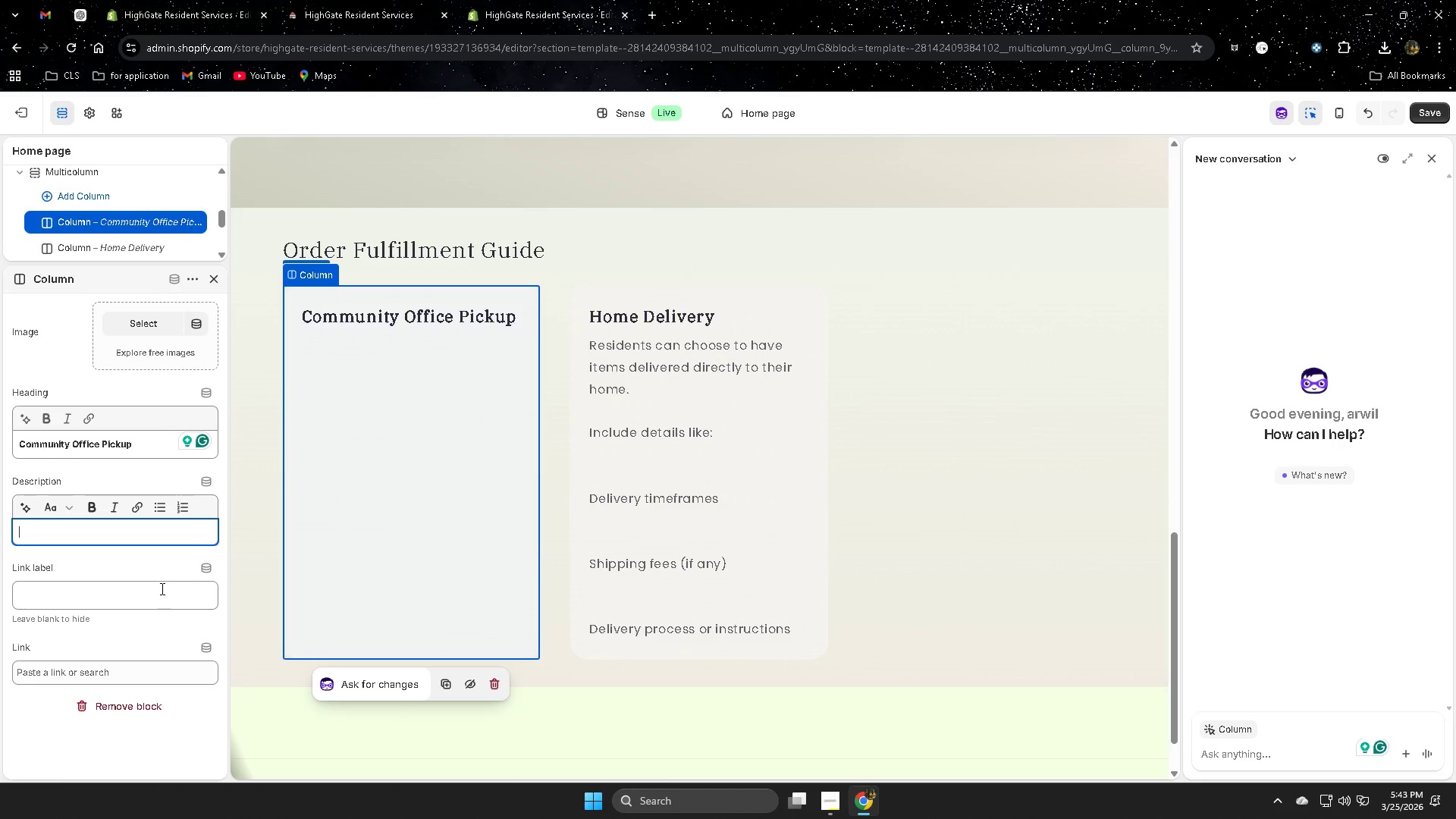 
key(Control+V)
 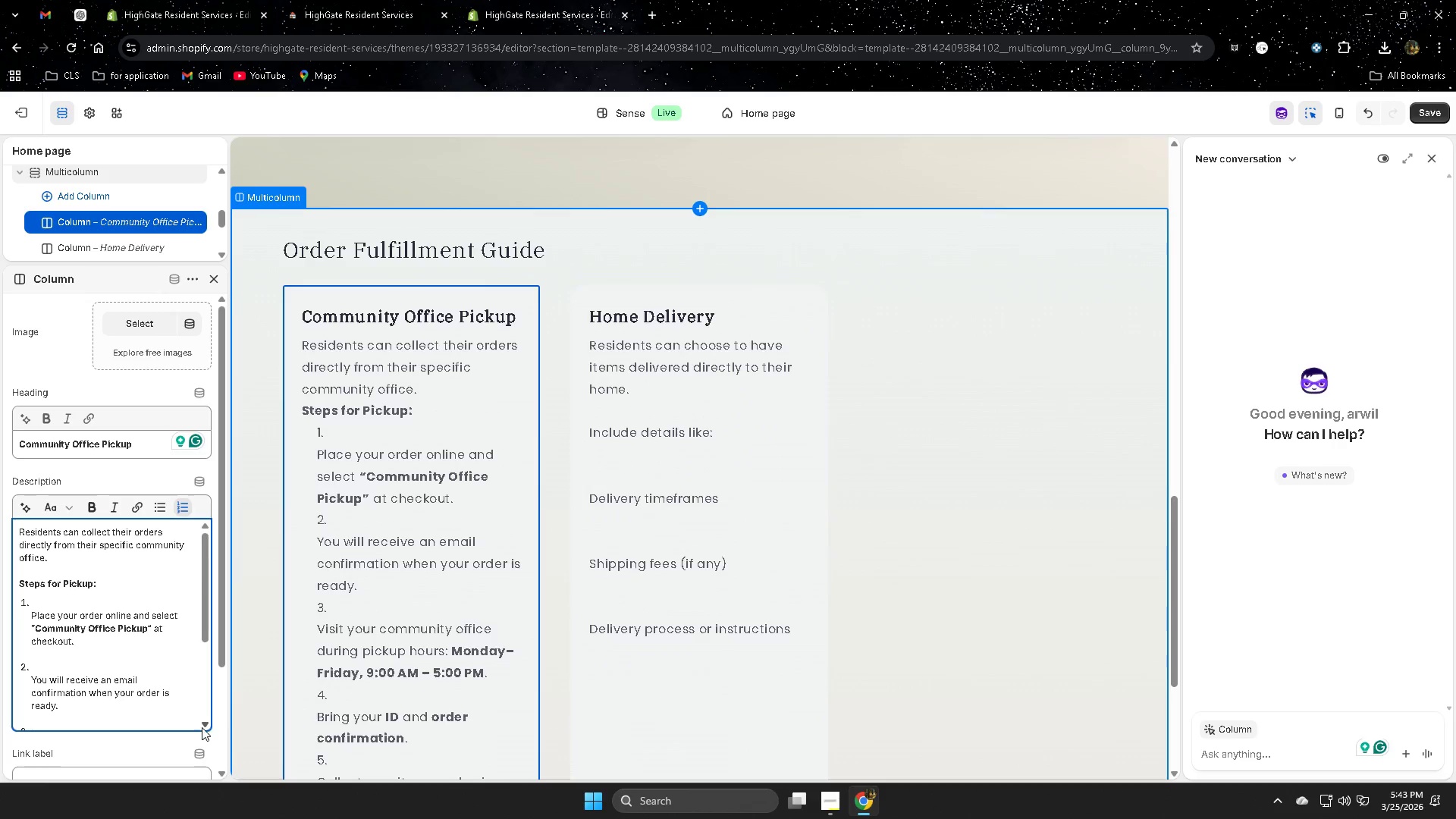 
wait(5.11)
 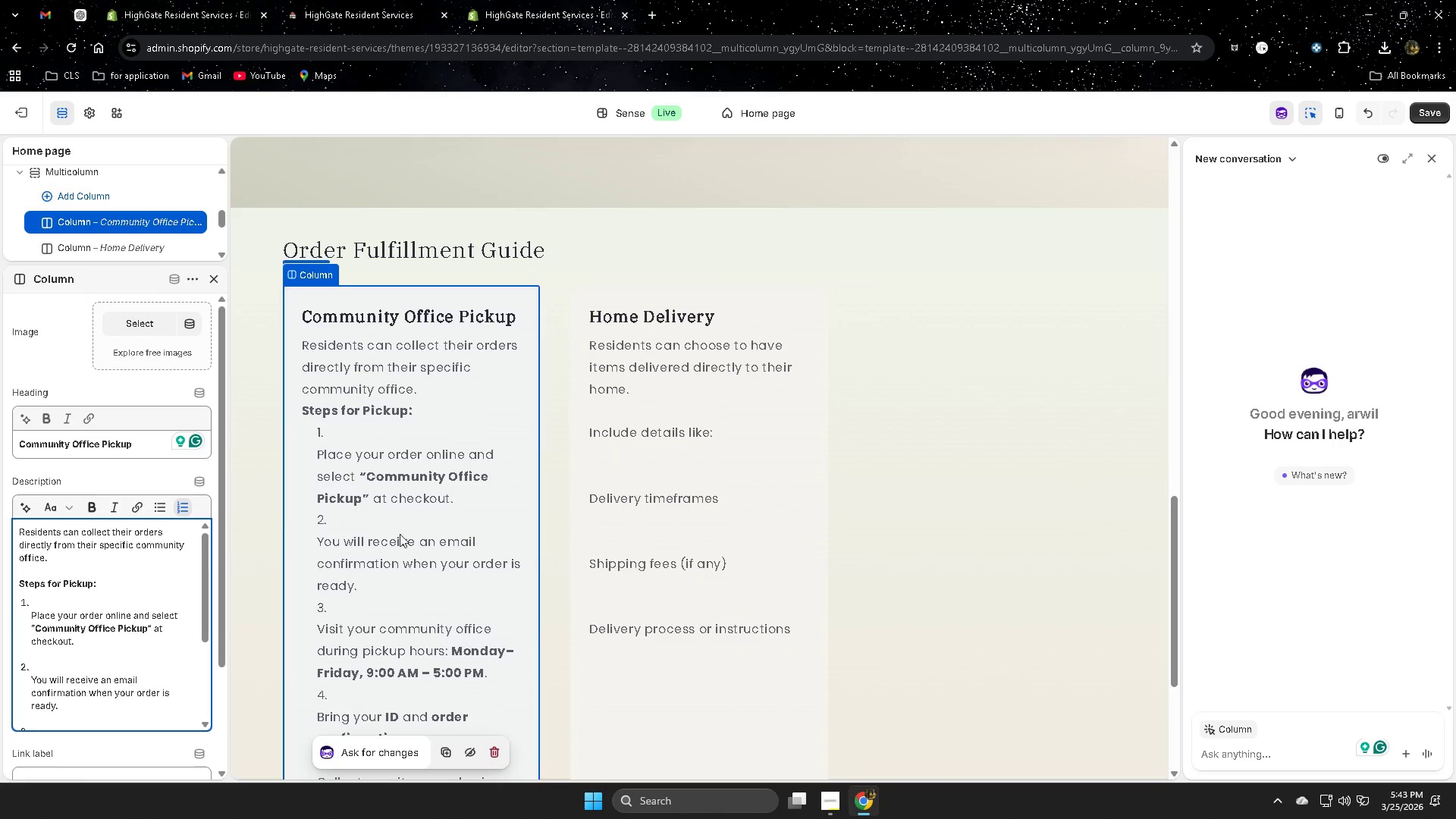 
left_click_drag(start_coordinate=[202, 617], to_coordinate=[218, 723])
 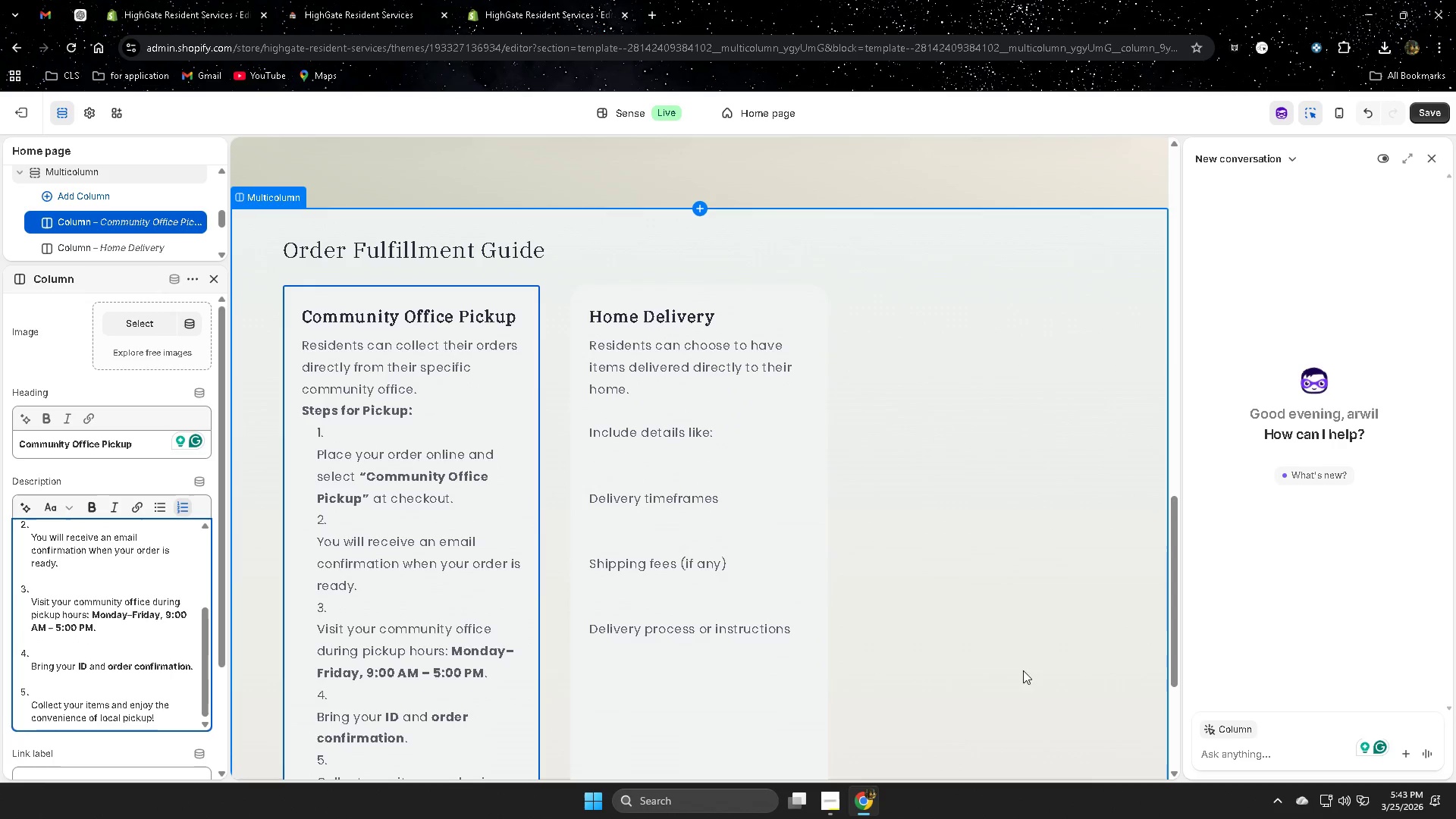 
scroll: coordinate [957, 648], scroll_direction: down, amount: 2.0
 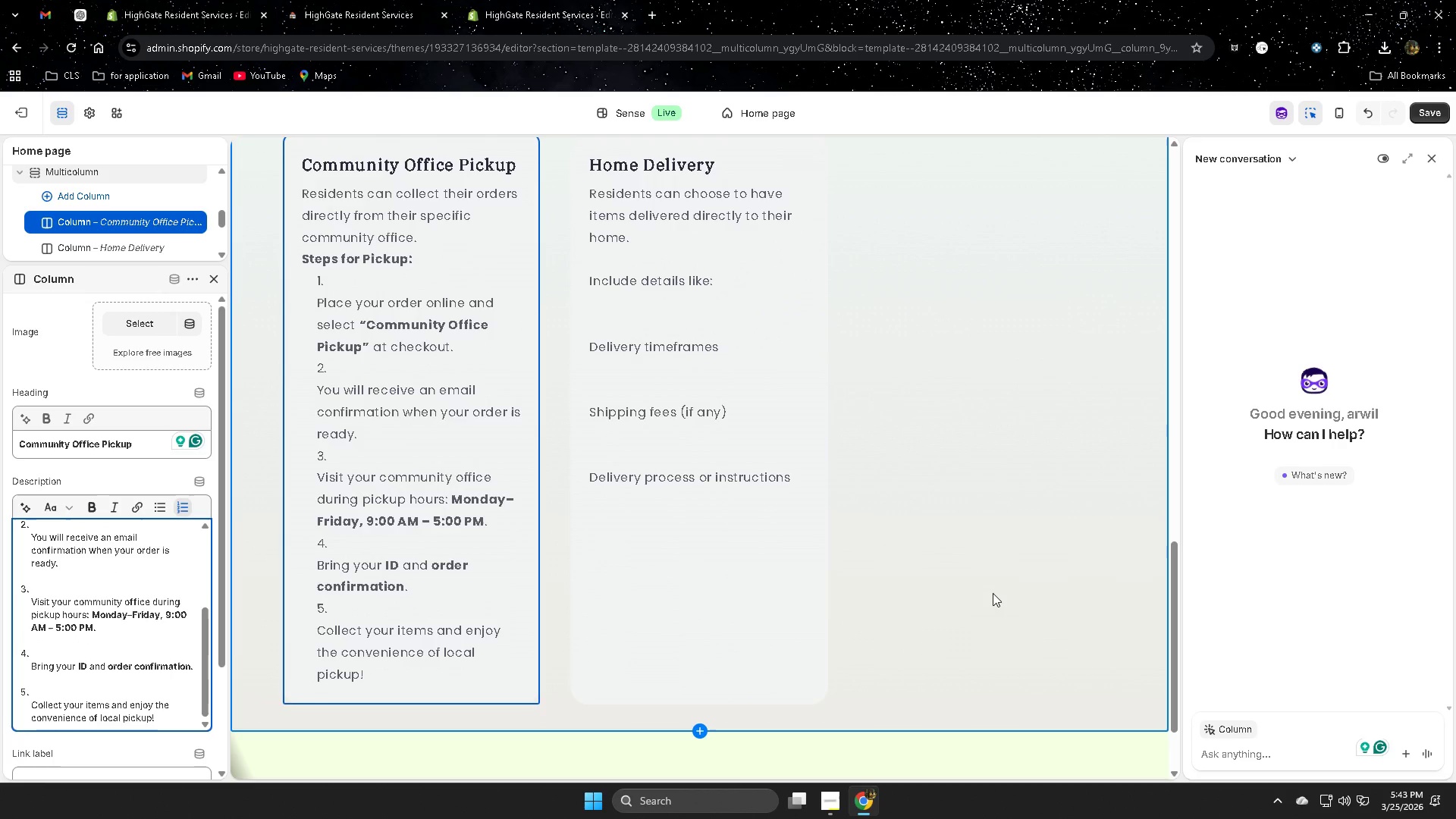 
left_click([993, 593])
 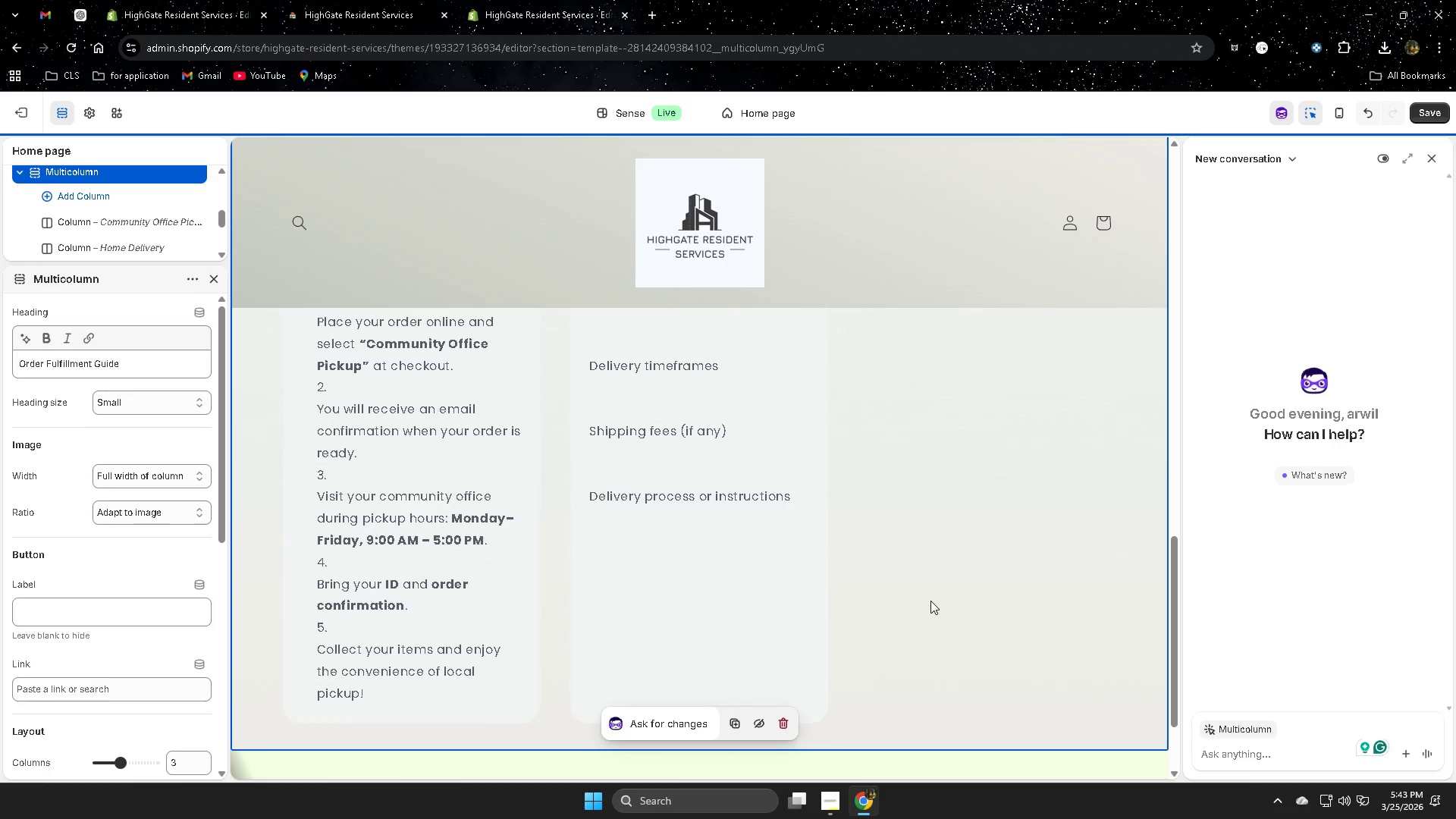 
scroll: coordinate [930, 601], scroll_direction: up, amount: 3.0
 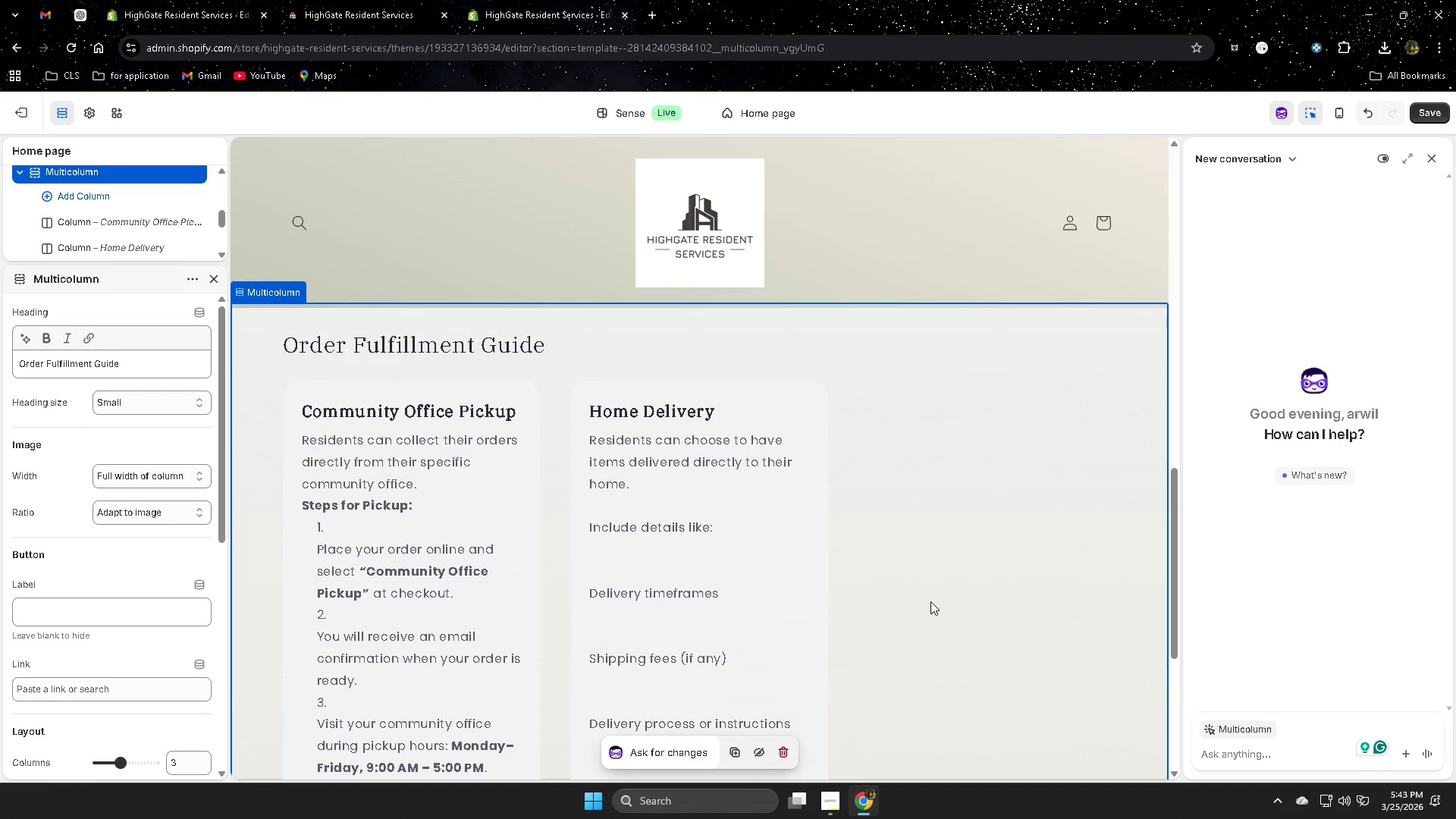 
scroll: coordinate [930, 601], scroll_direction: down, amount: 5.0
 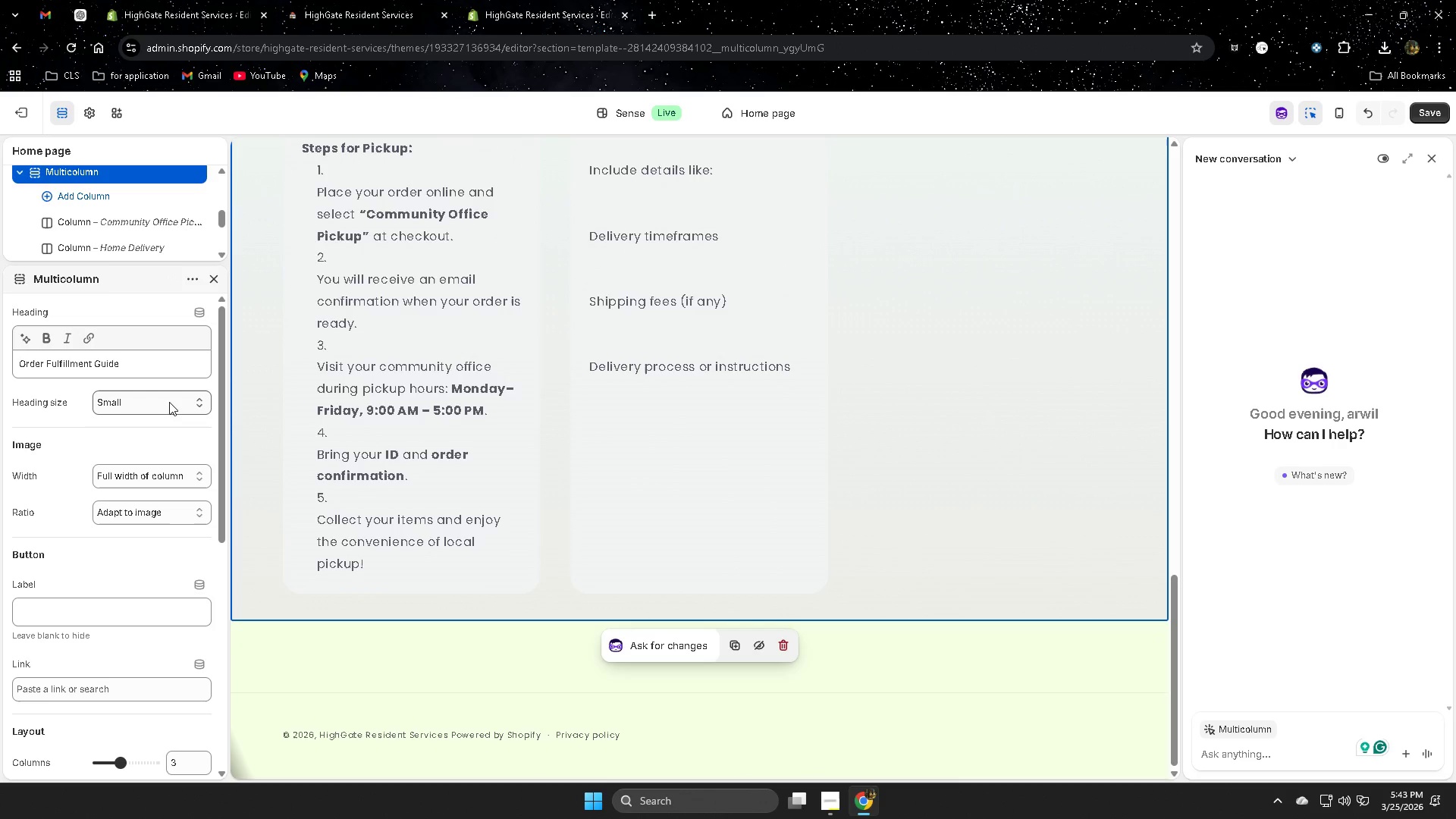 
wait(5.38)
 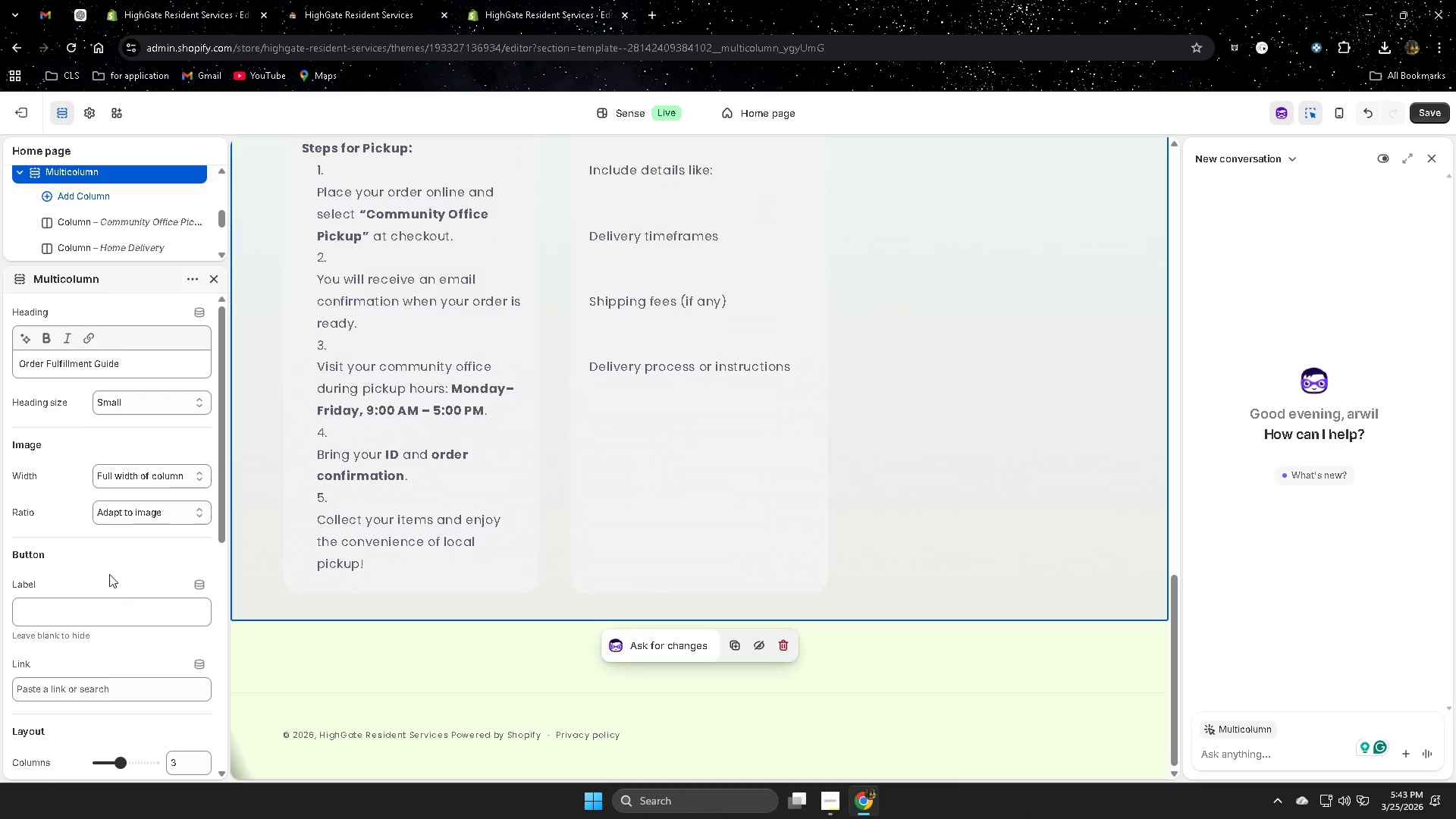 
left_click([175, 476])
 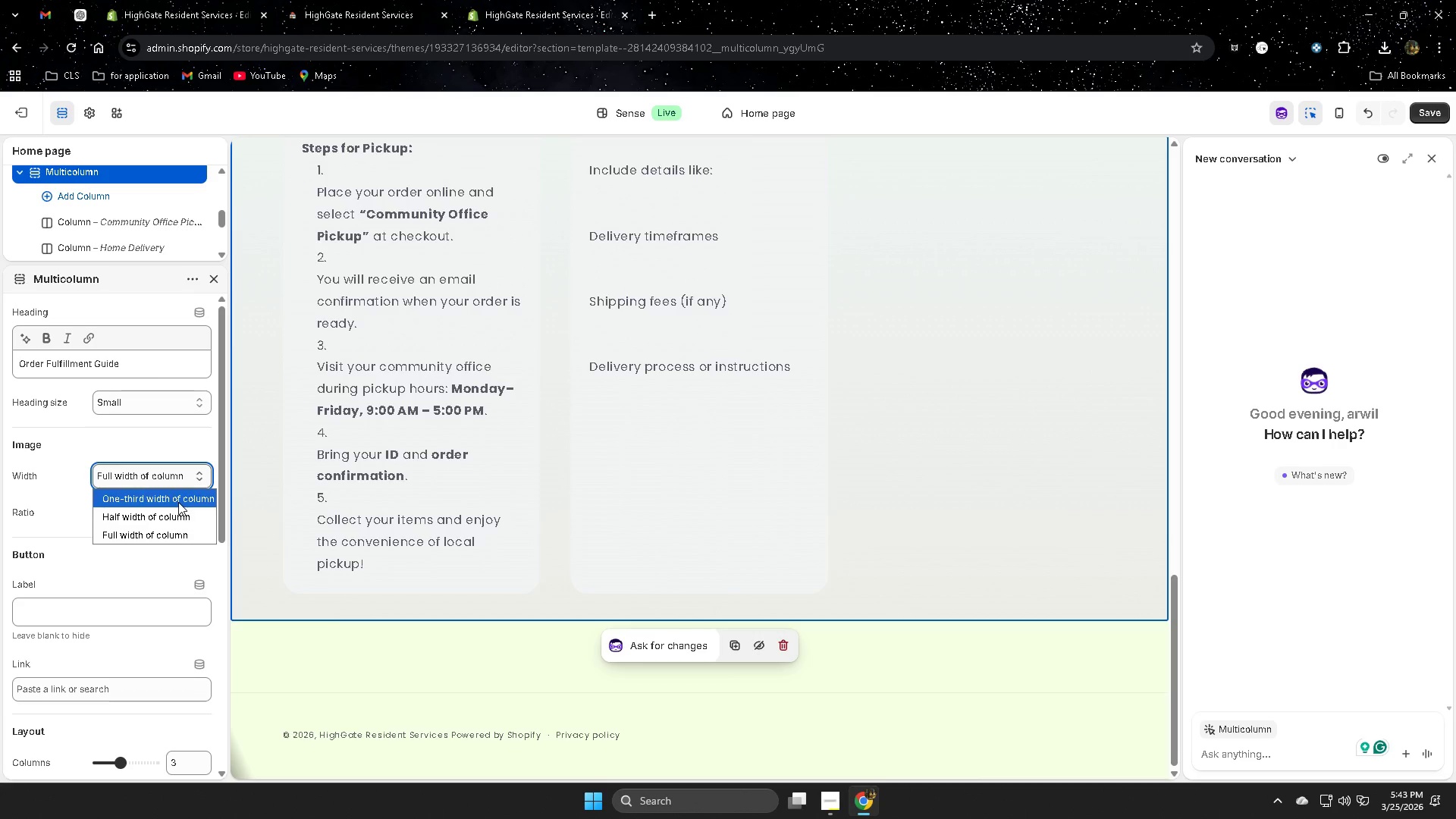 
left_click([178, 502])
 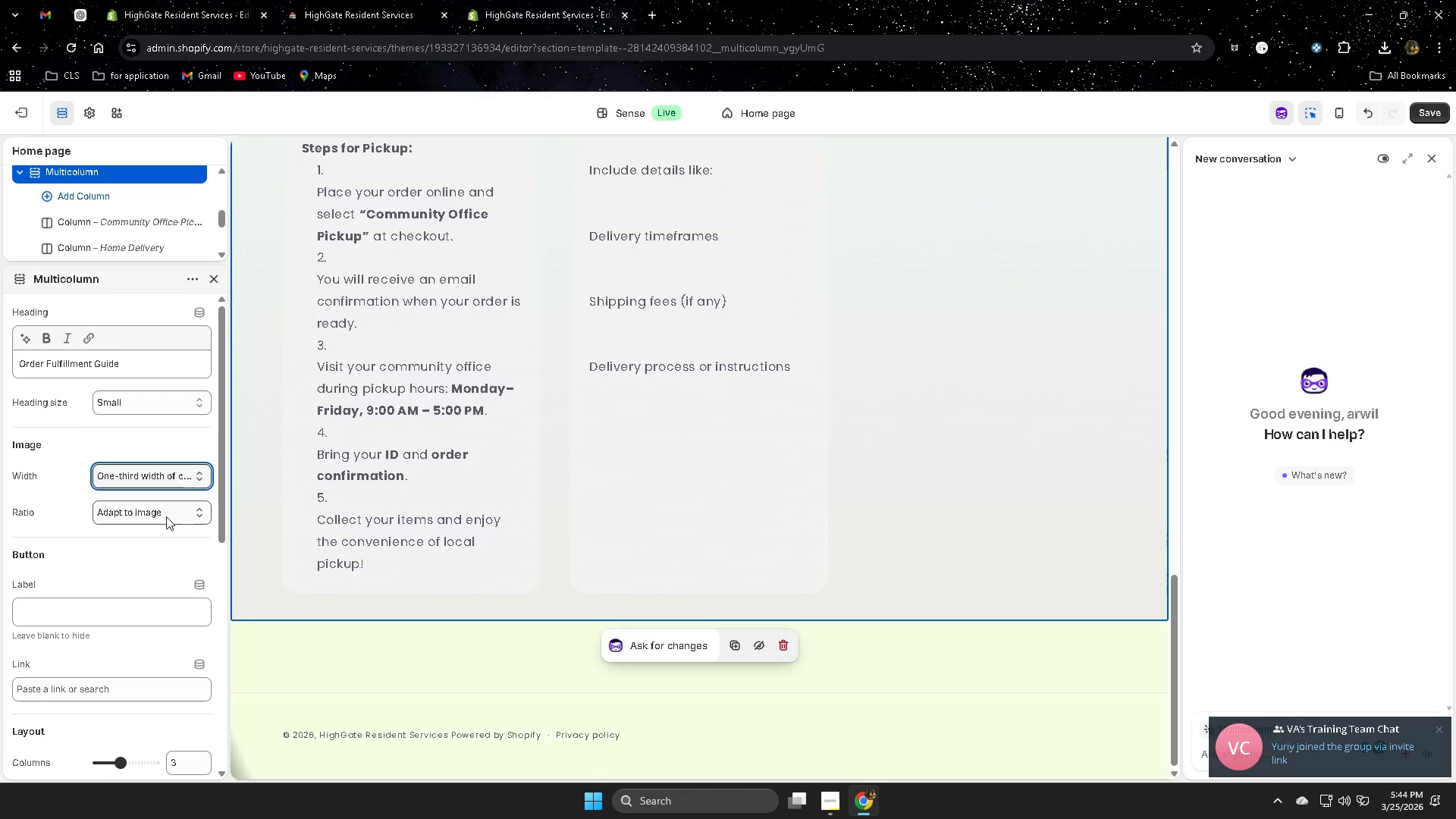 
wait(12.22)
 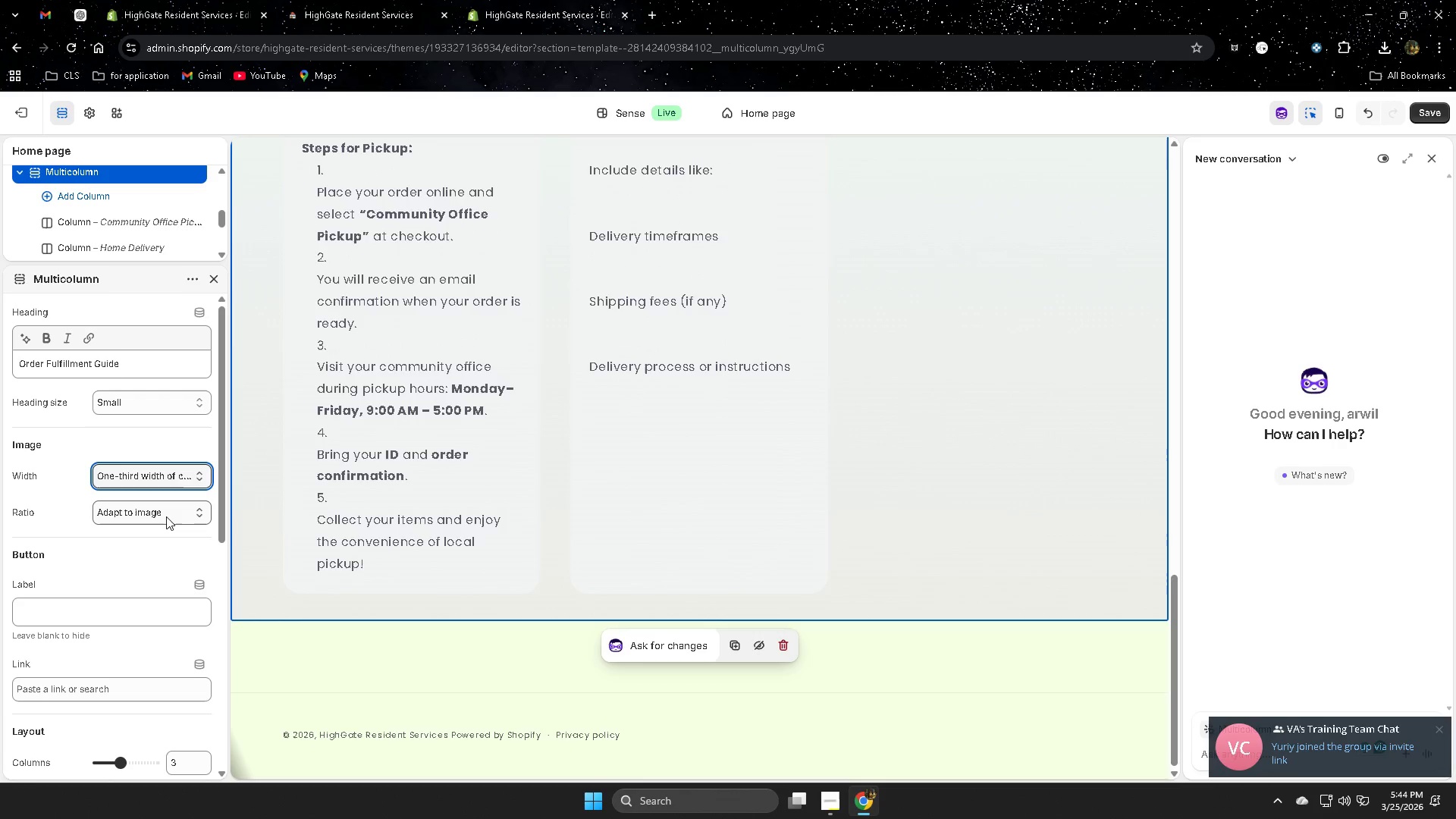 
left_click([168, 515])
 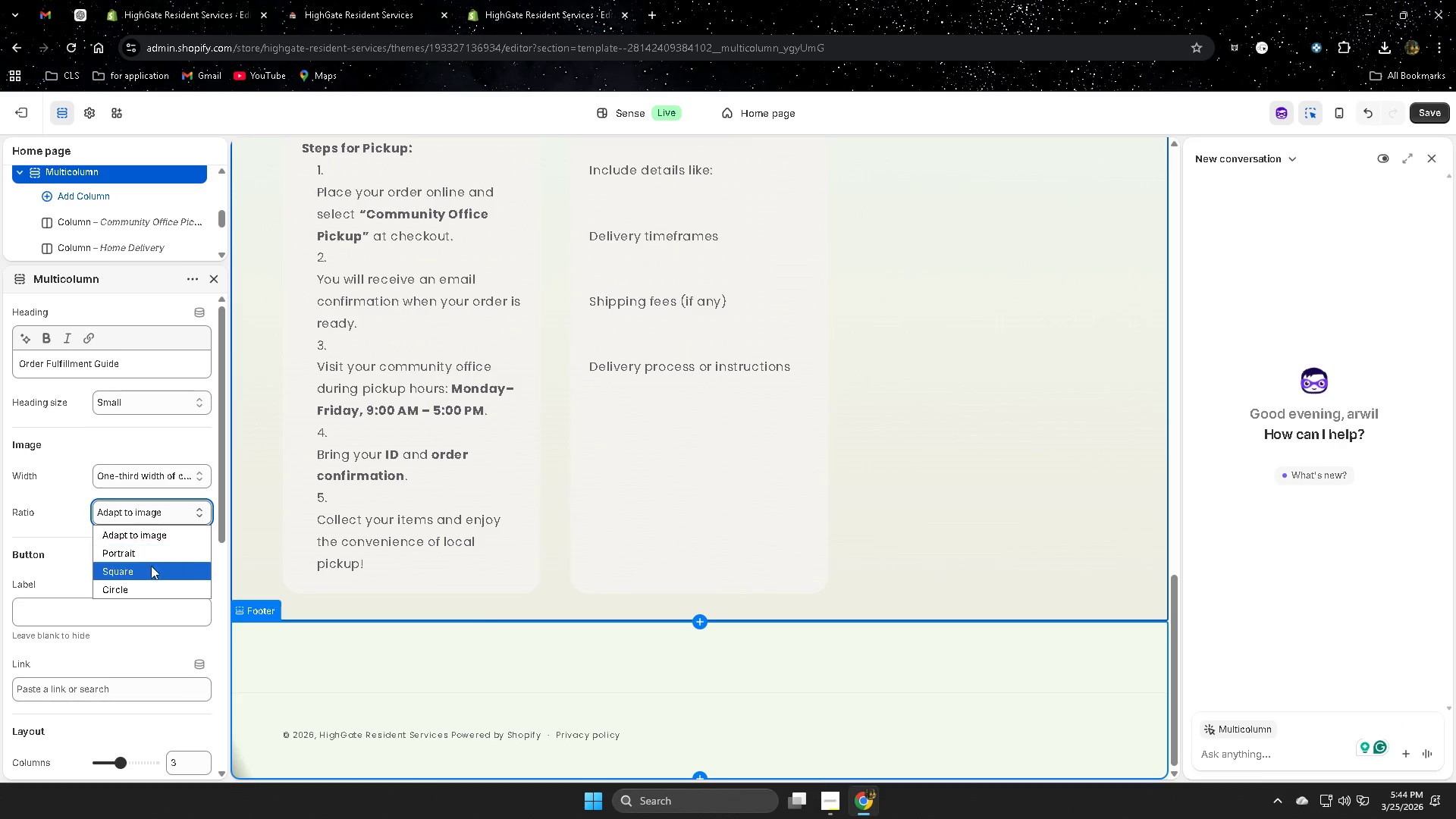 
left_click([151, 570])
 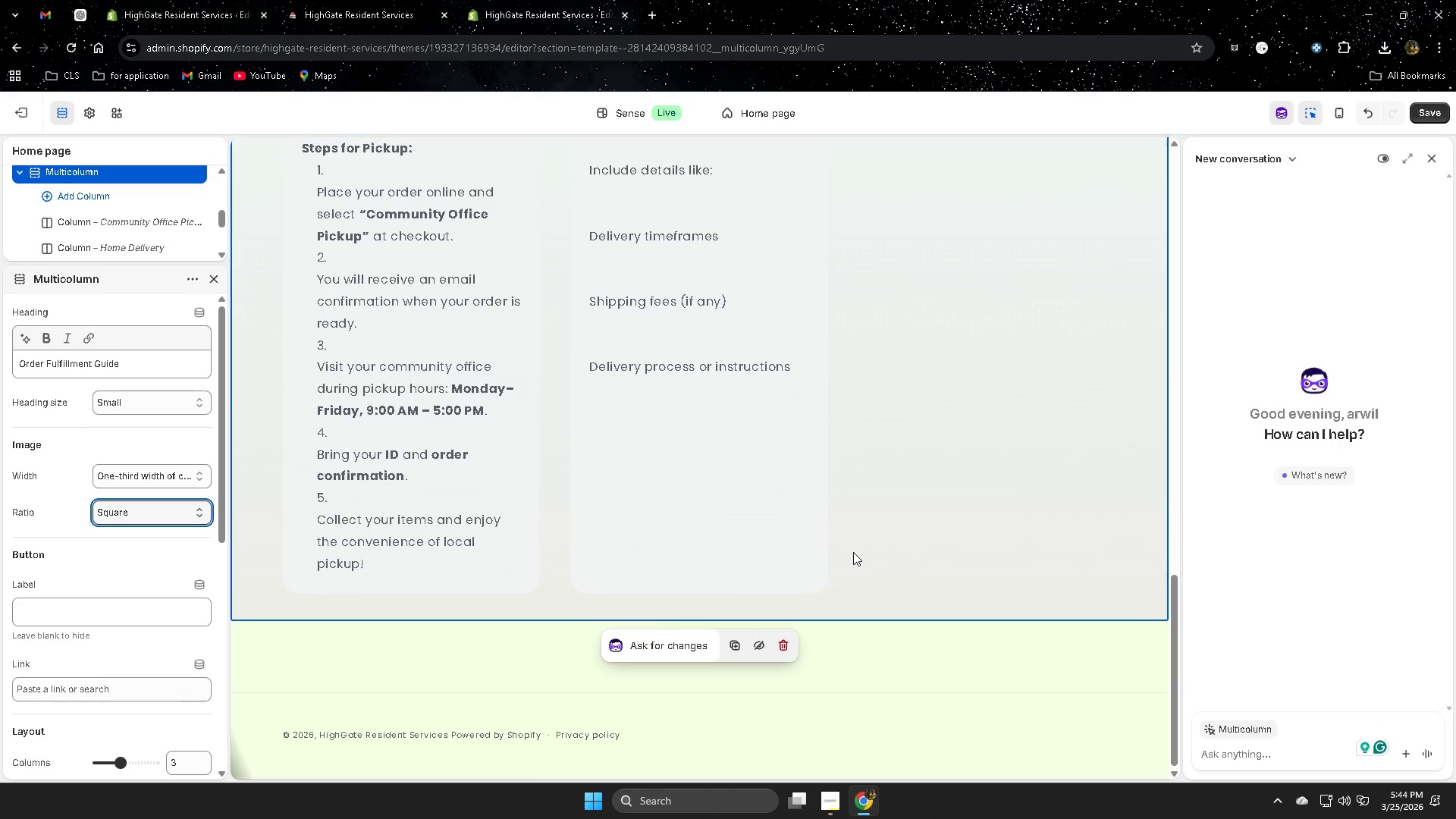 
scroll: coordinate [891, 565], scroll_direction: up, amount: 4.0
 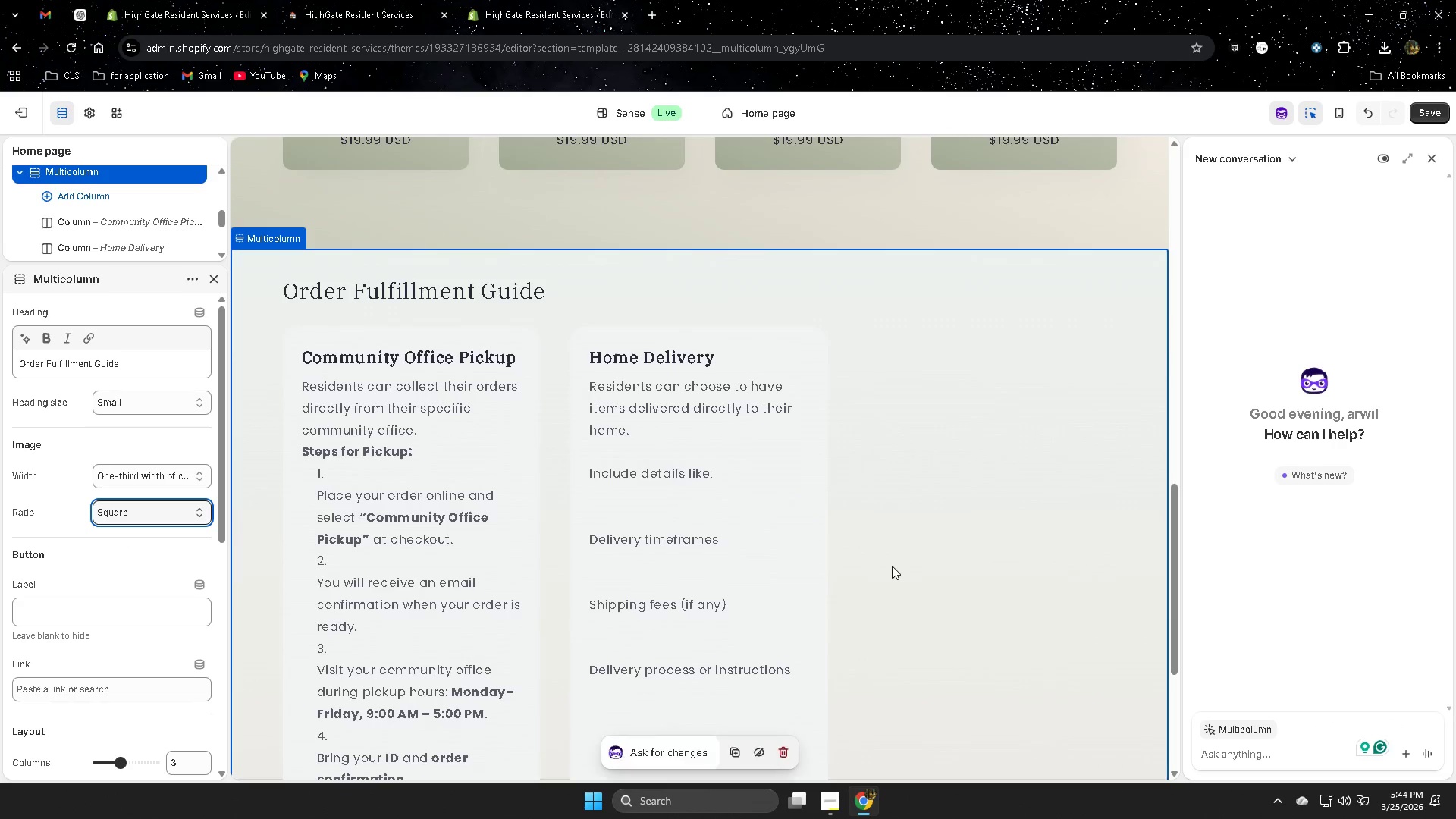 
scroll: coordinate [120, 644], scroll_direction: down, amount: 3.0
 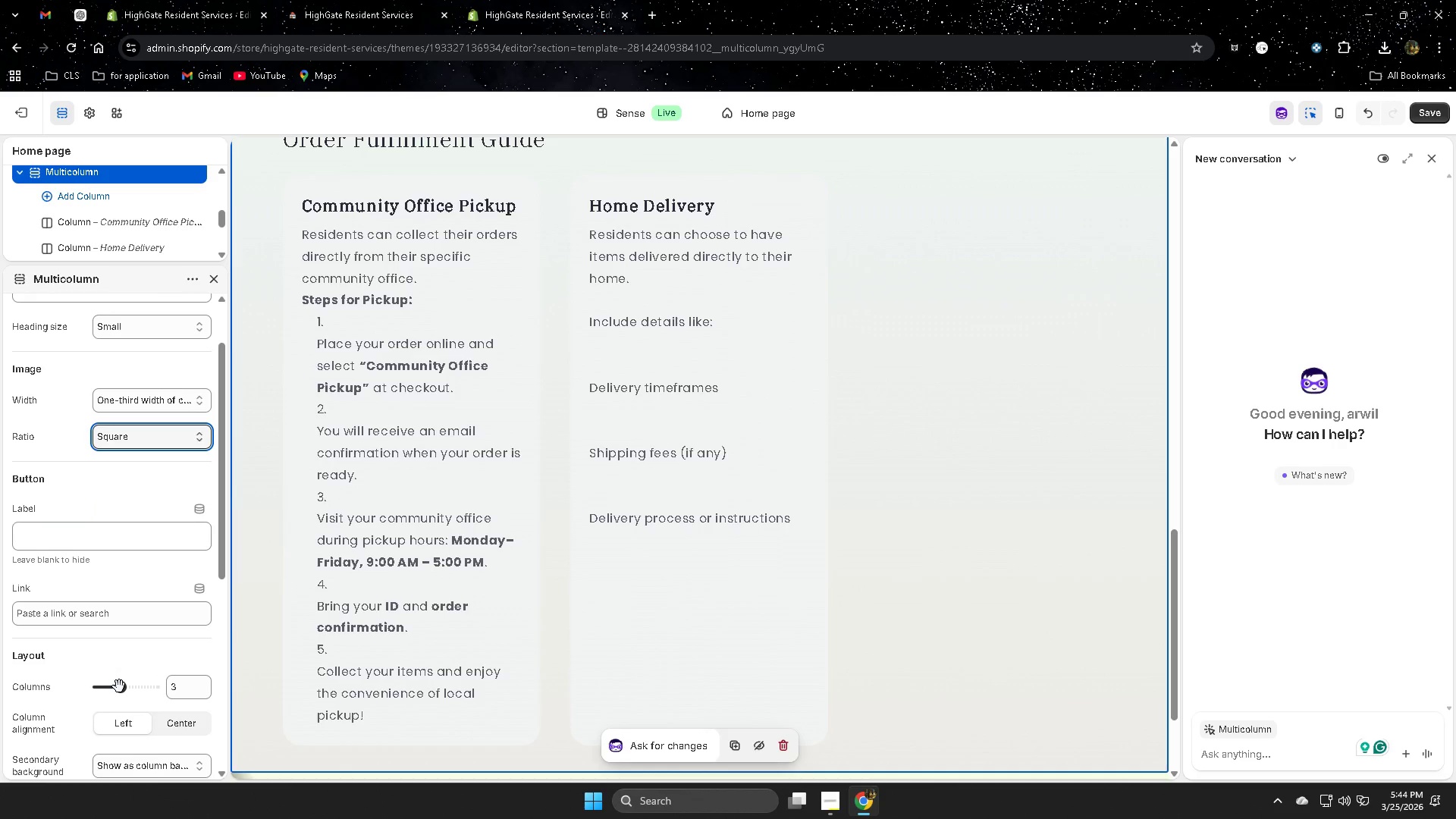 
left_click_drag(start_coordinate=[122, 690], to_coordinate=[113, 690])
 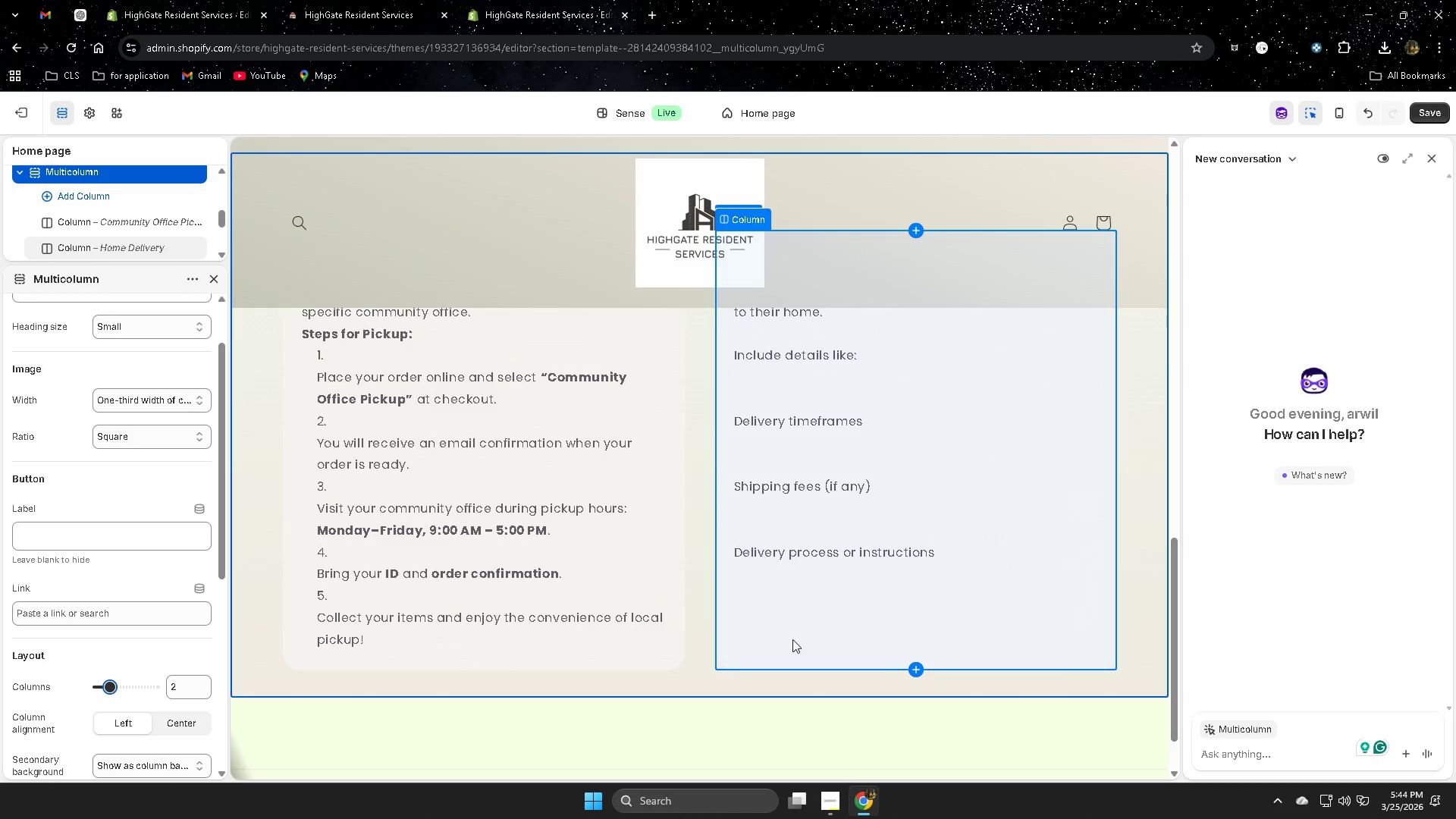 
scroll: coordinate [544, 605], scroll_direction: up, amount: 1.0
 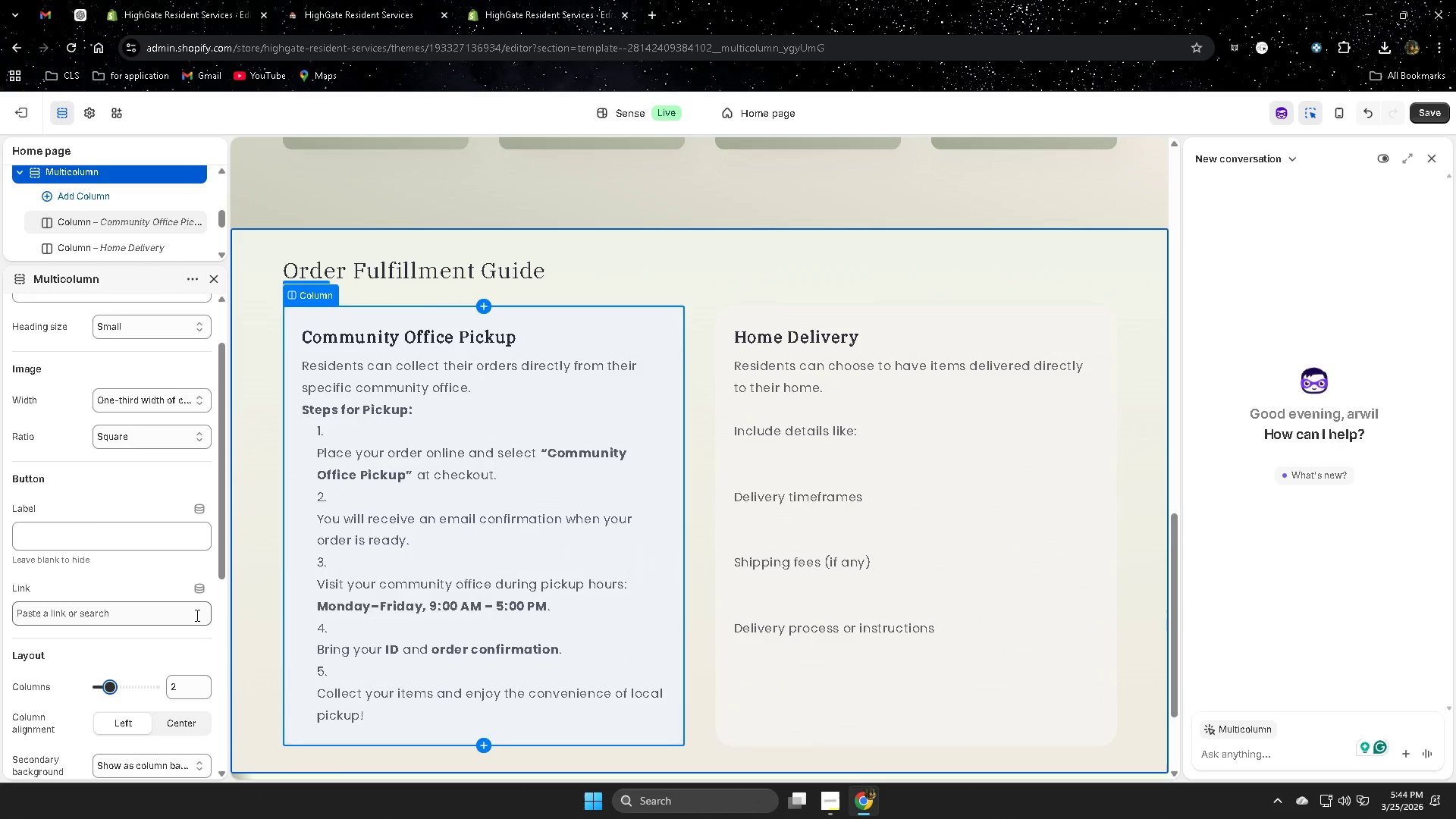 
scroll: coordinate [217, 639], scroll_direction: down, amount: 4.0
 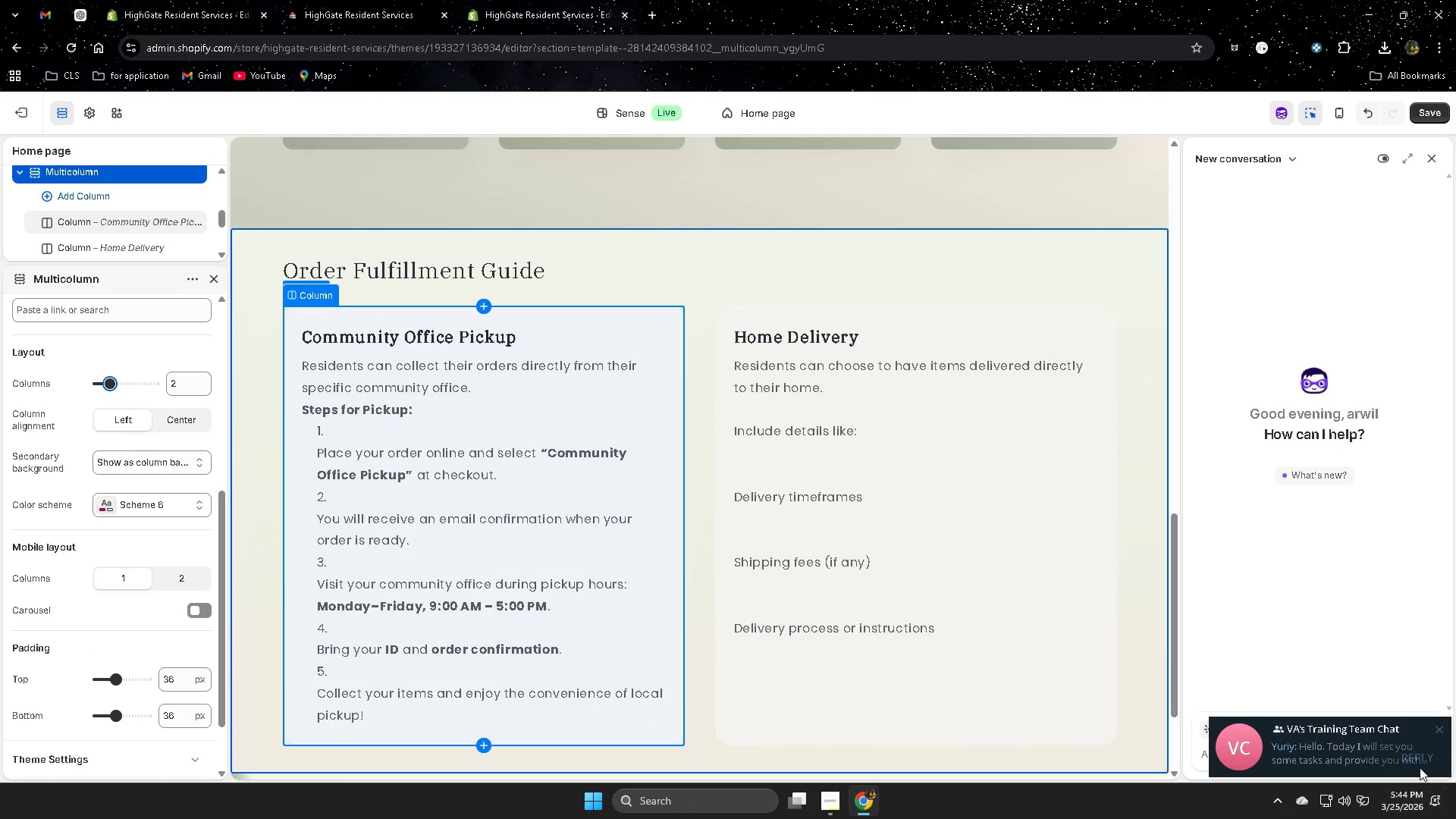 
left_click([1441, 725])
 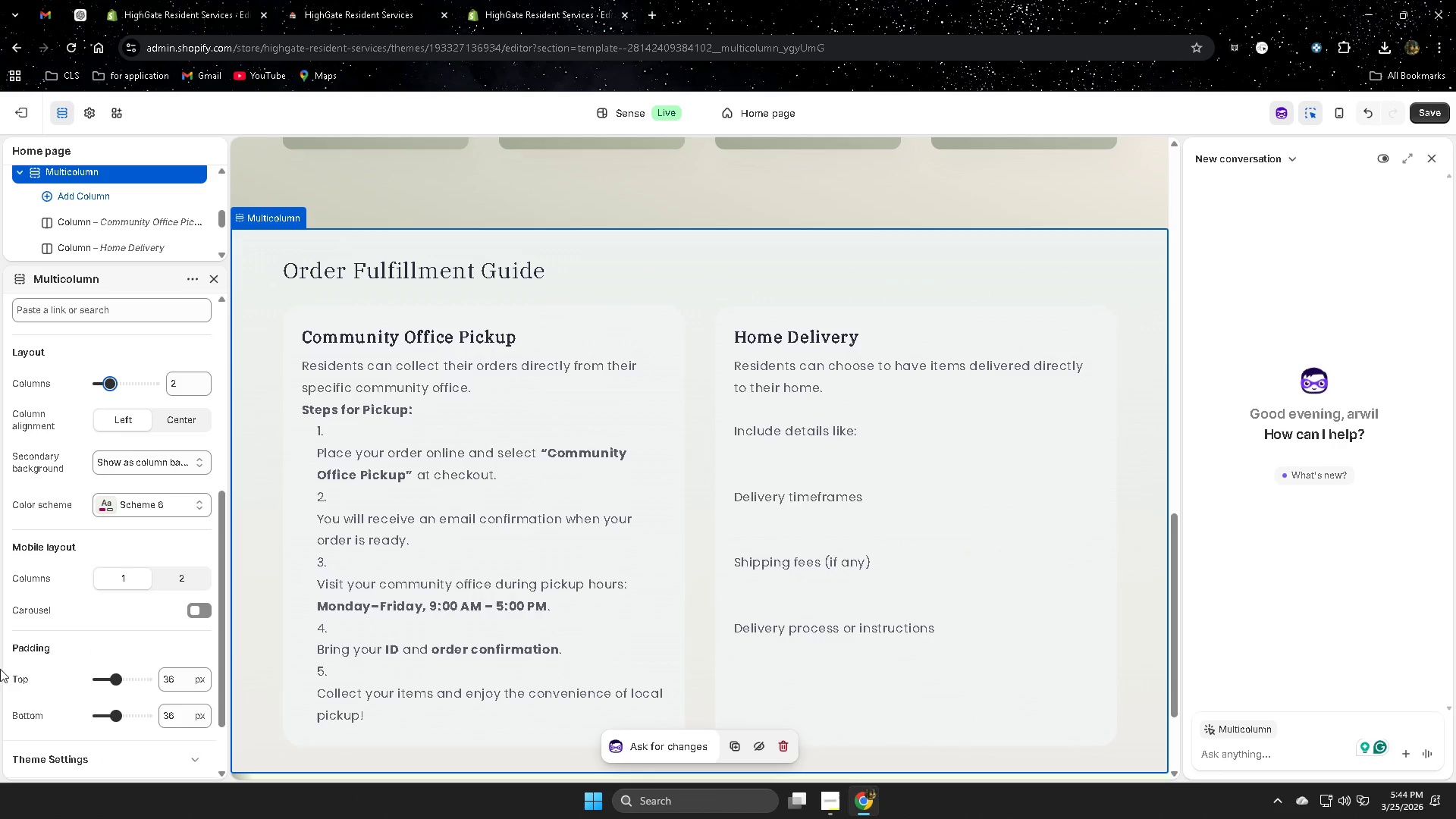 
scroll: coordinate [99, 663], scroll_direction: down, amount: 1.0
 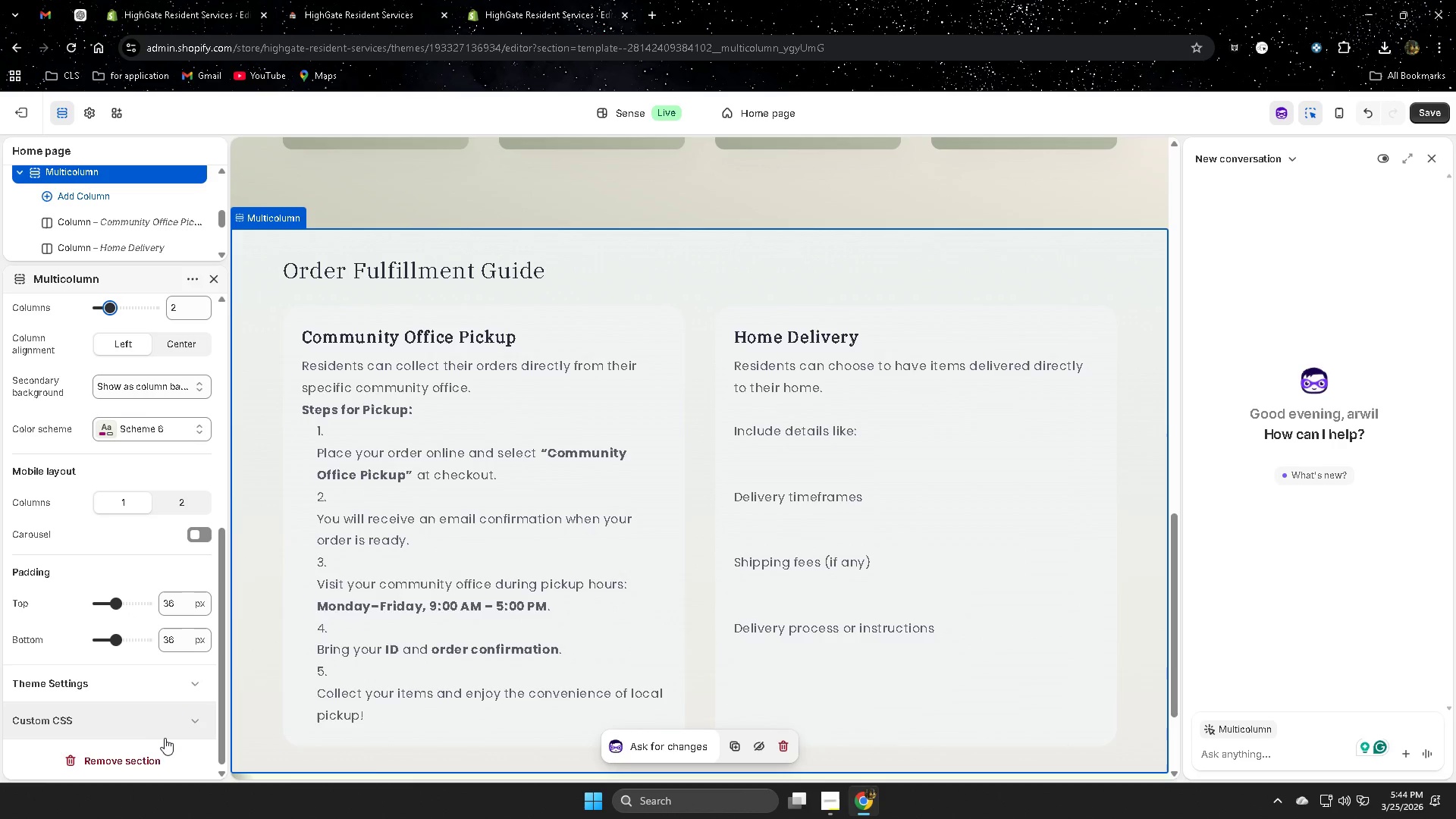 
scroll: coordinate [169, 718], scroll_direction: none, amount: 0.0
 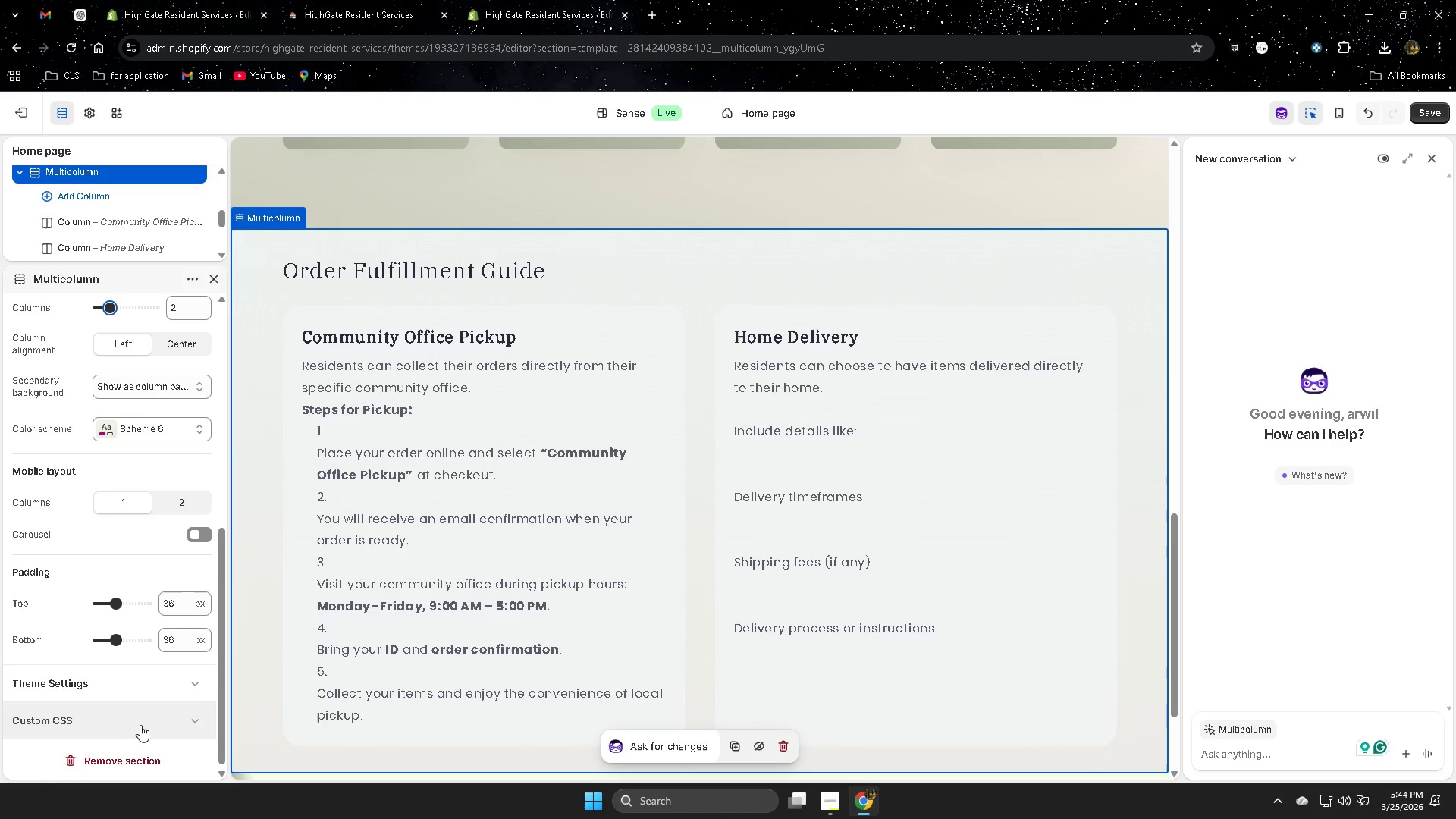 
scroll: coordinate [69, 469], scroll_direction: up, amount: 12.0
 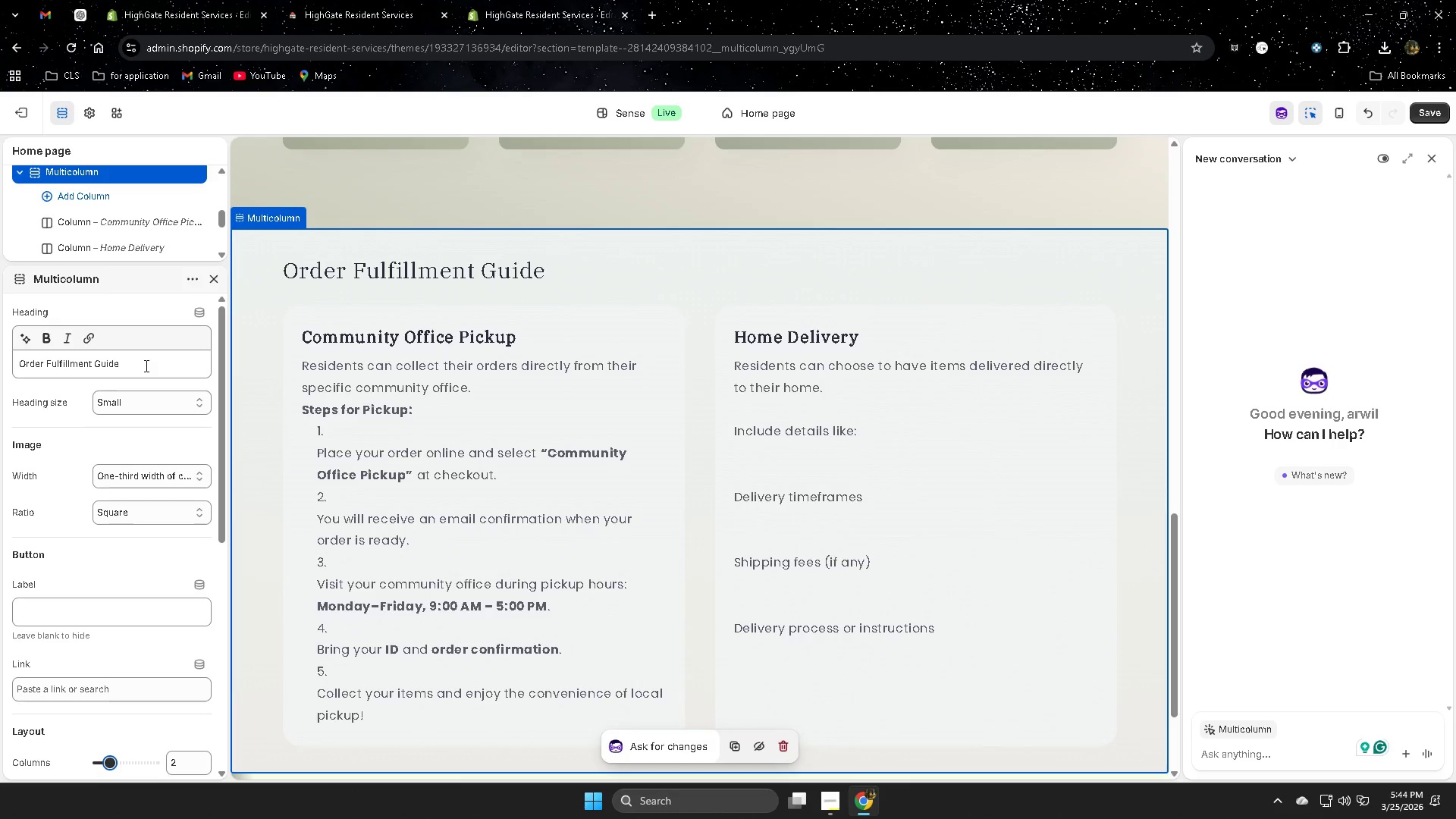 
double_click([145, 366])
 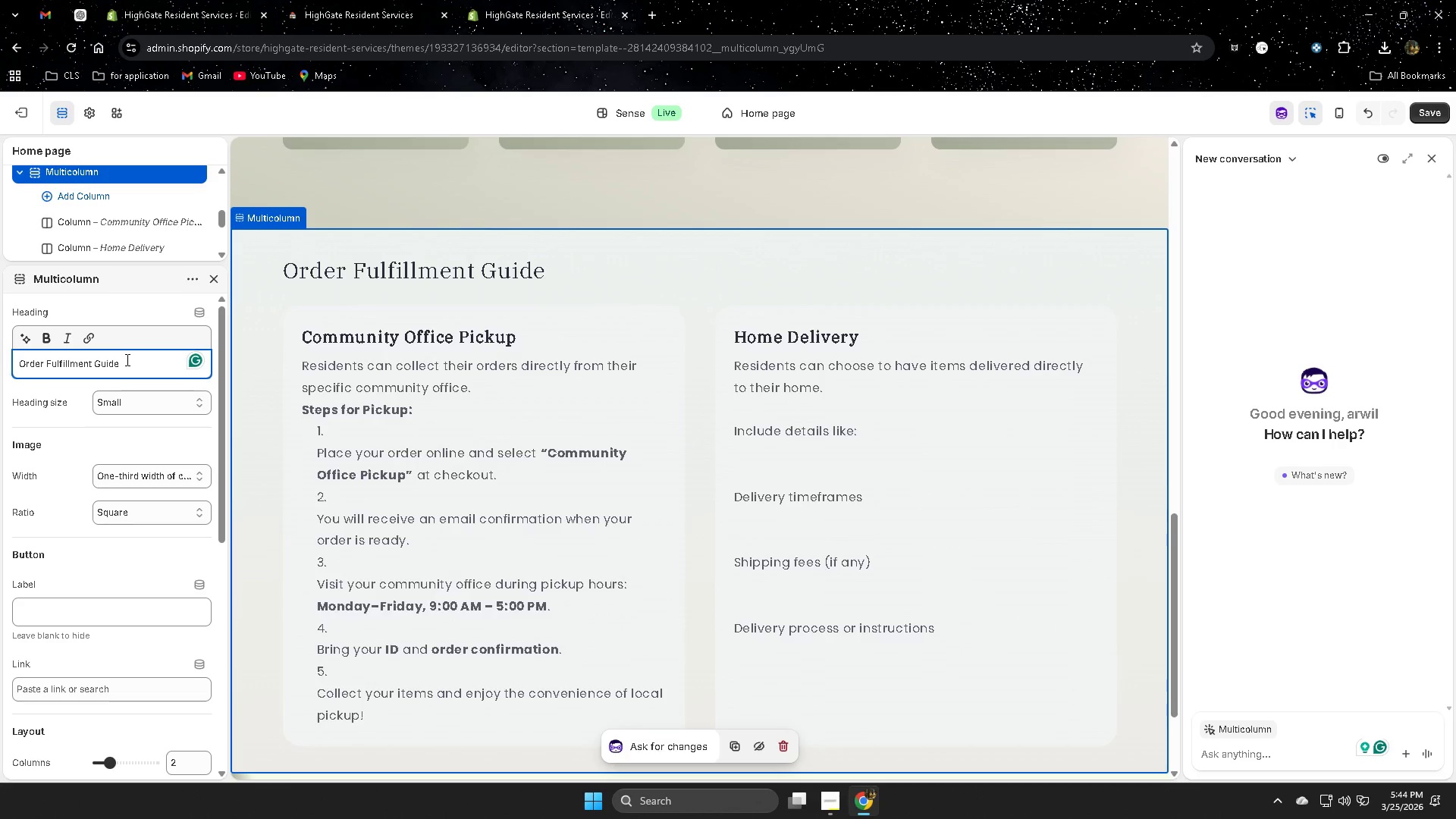 
double_click([126, 359])
 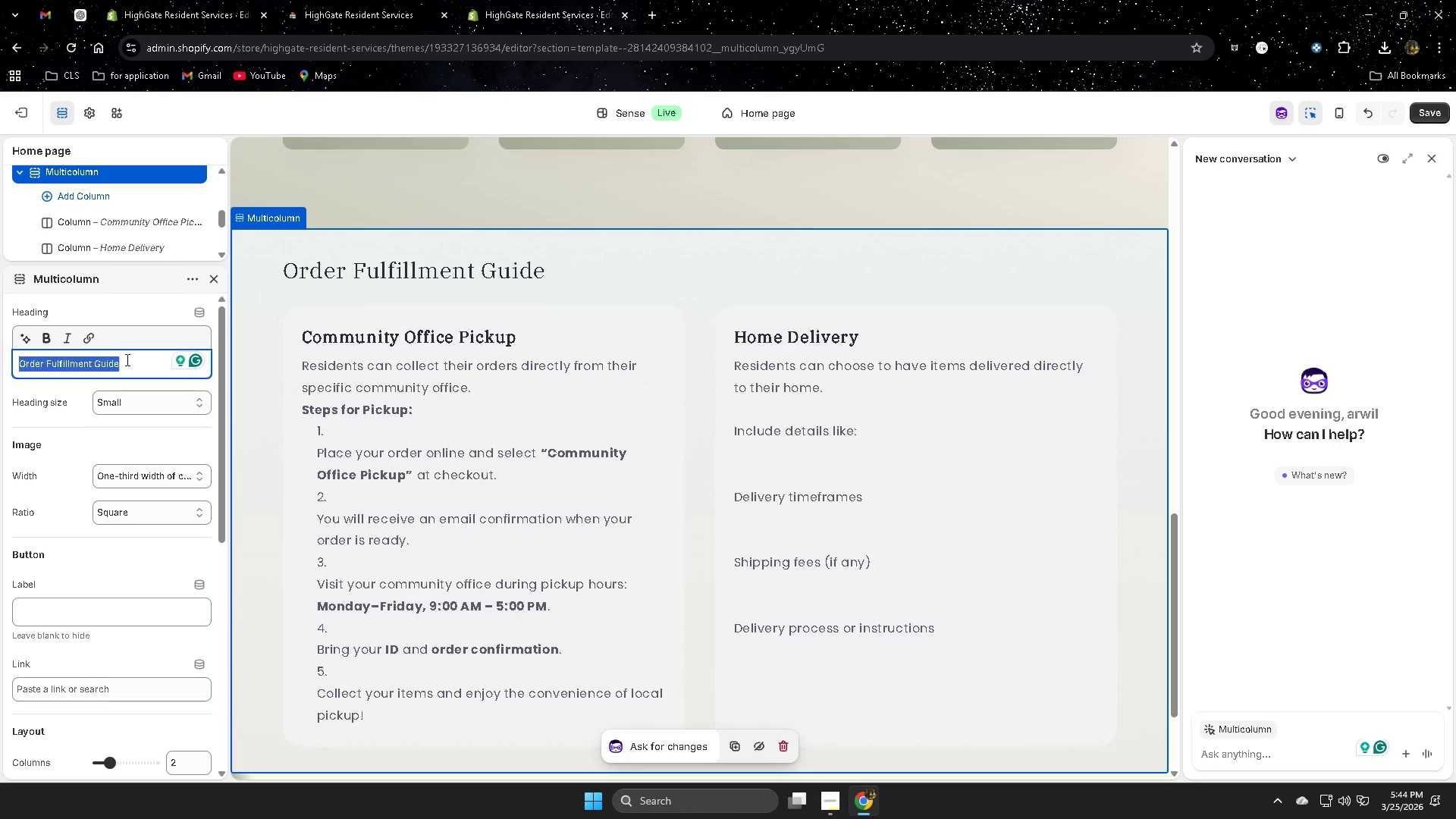 
triple_click([126, 359])
 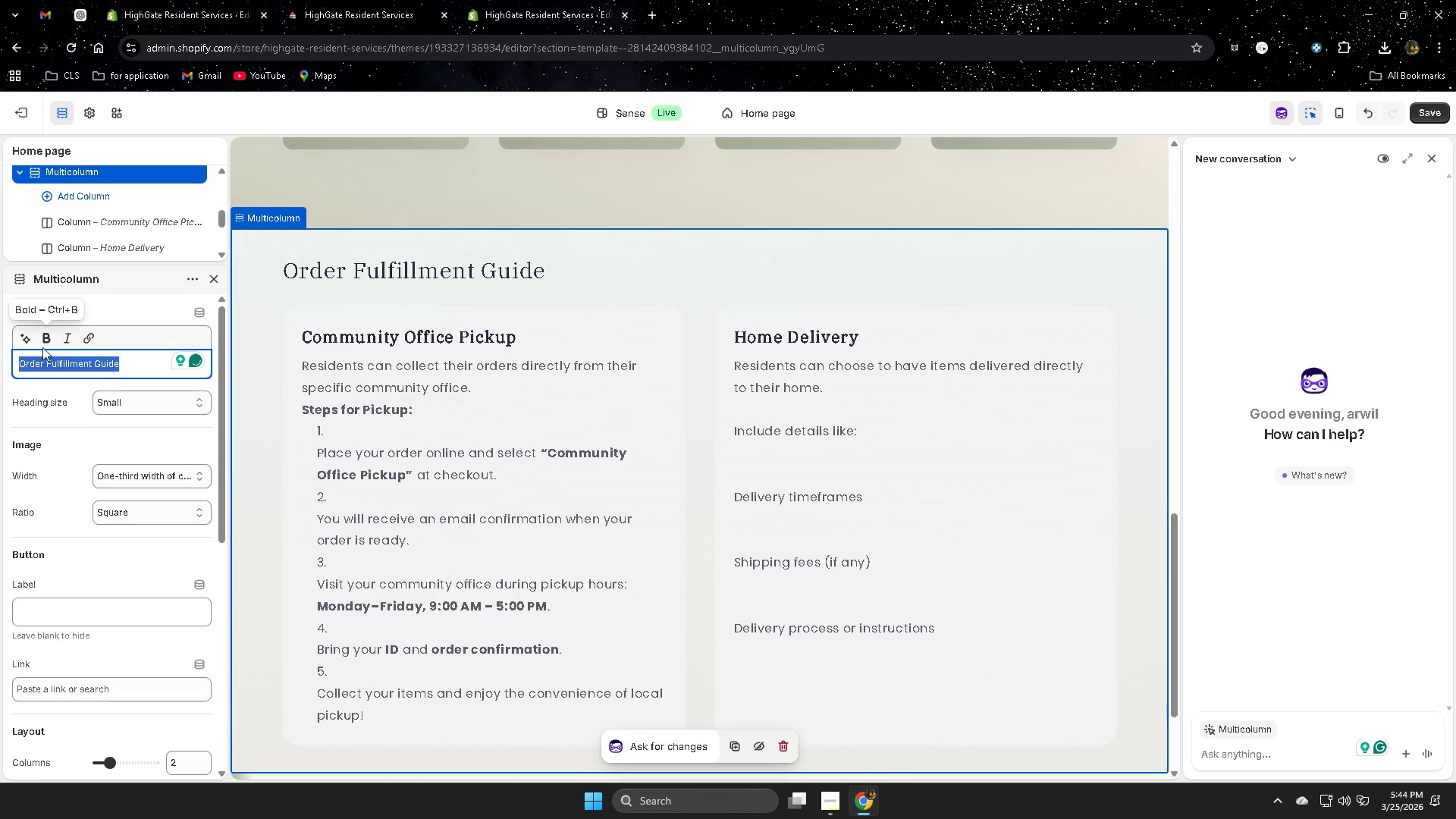 
left_click([42, 341])
 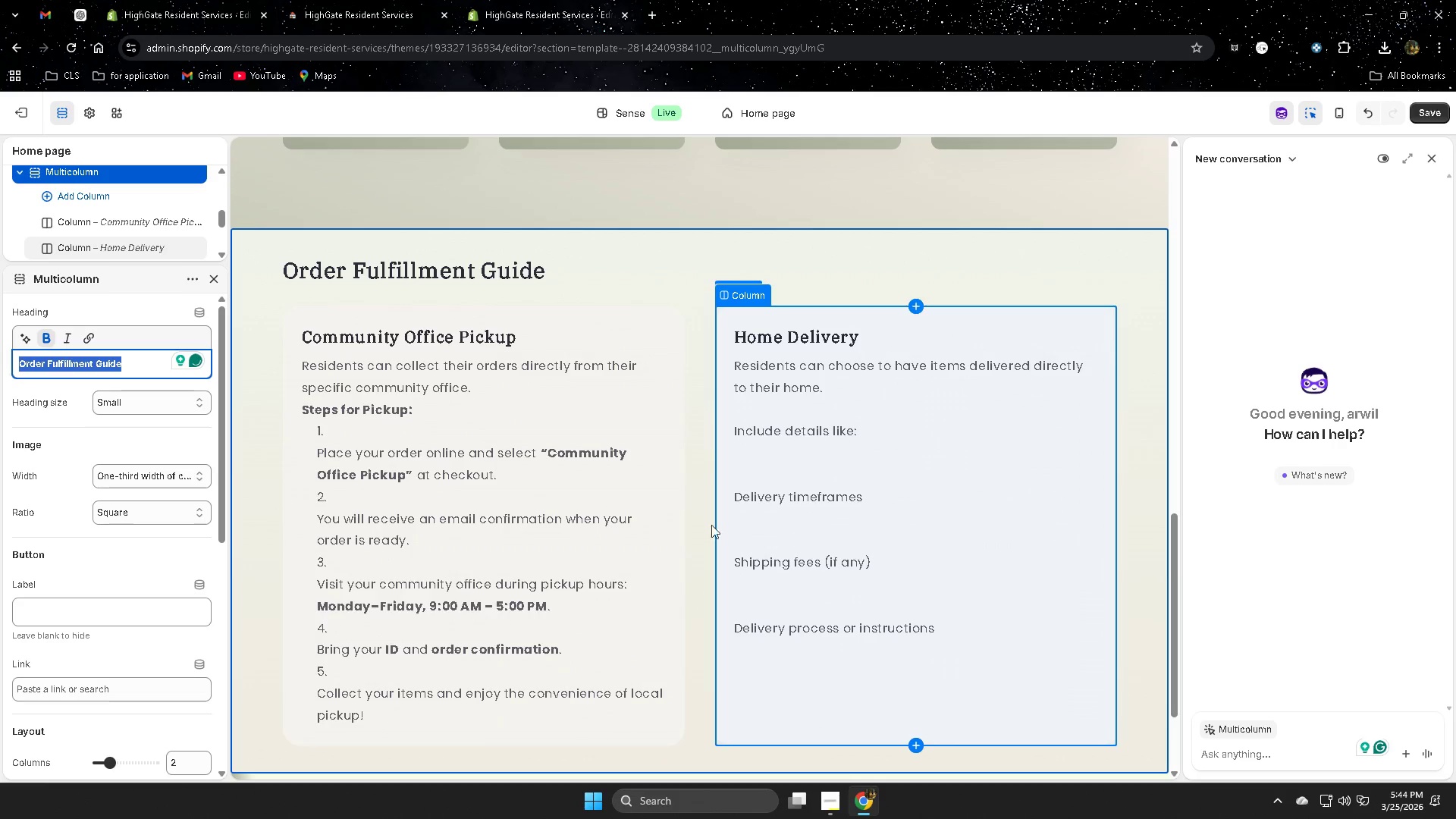 
left_click([931, 472])
 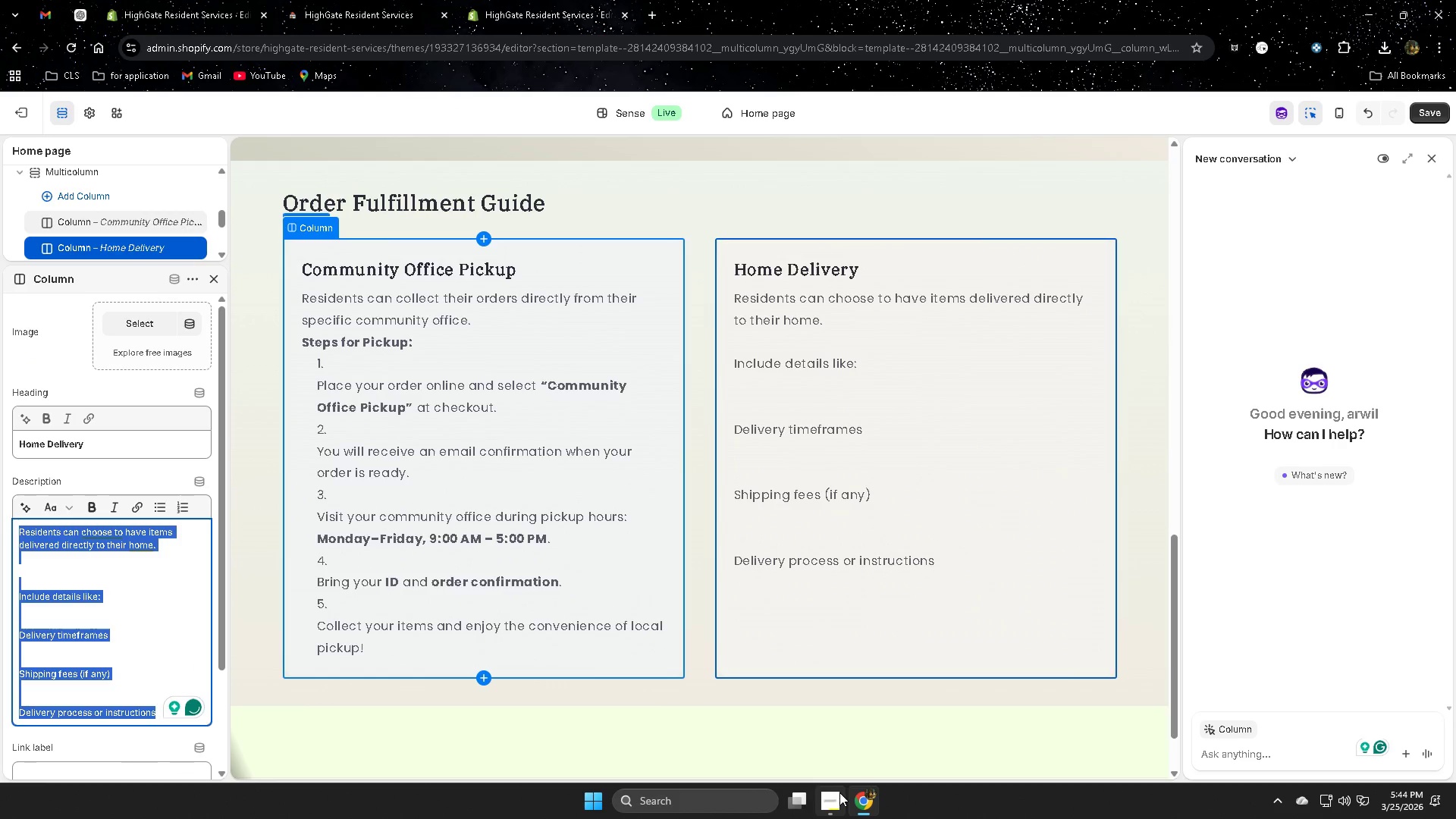 
left_click([856, 734])